 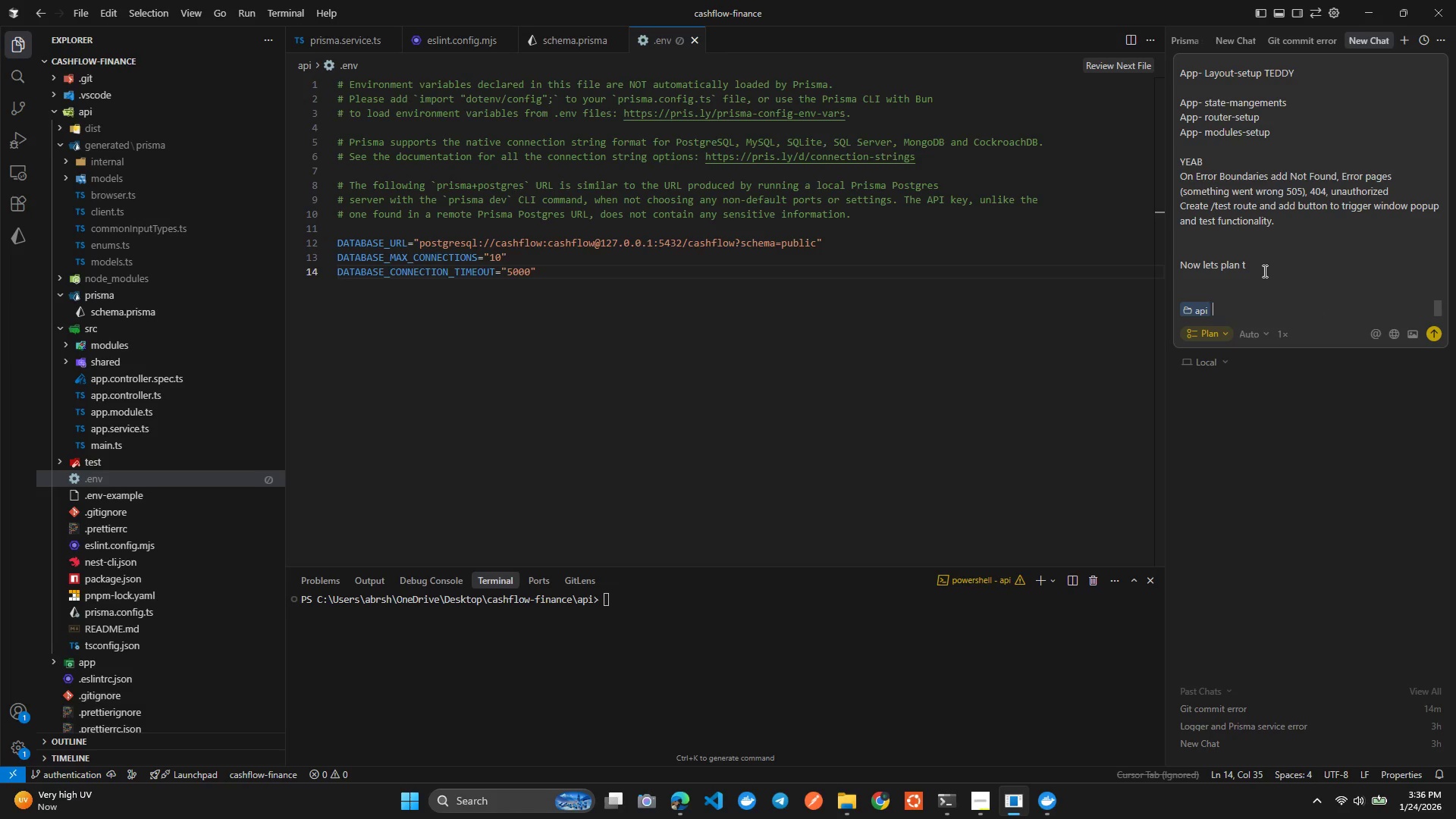 
hold_key(key=U, duration=0.34)
 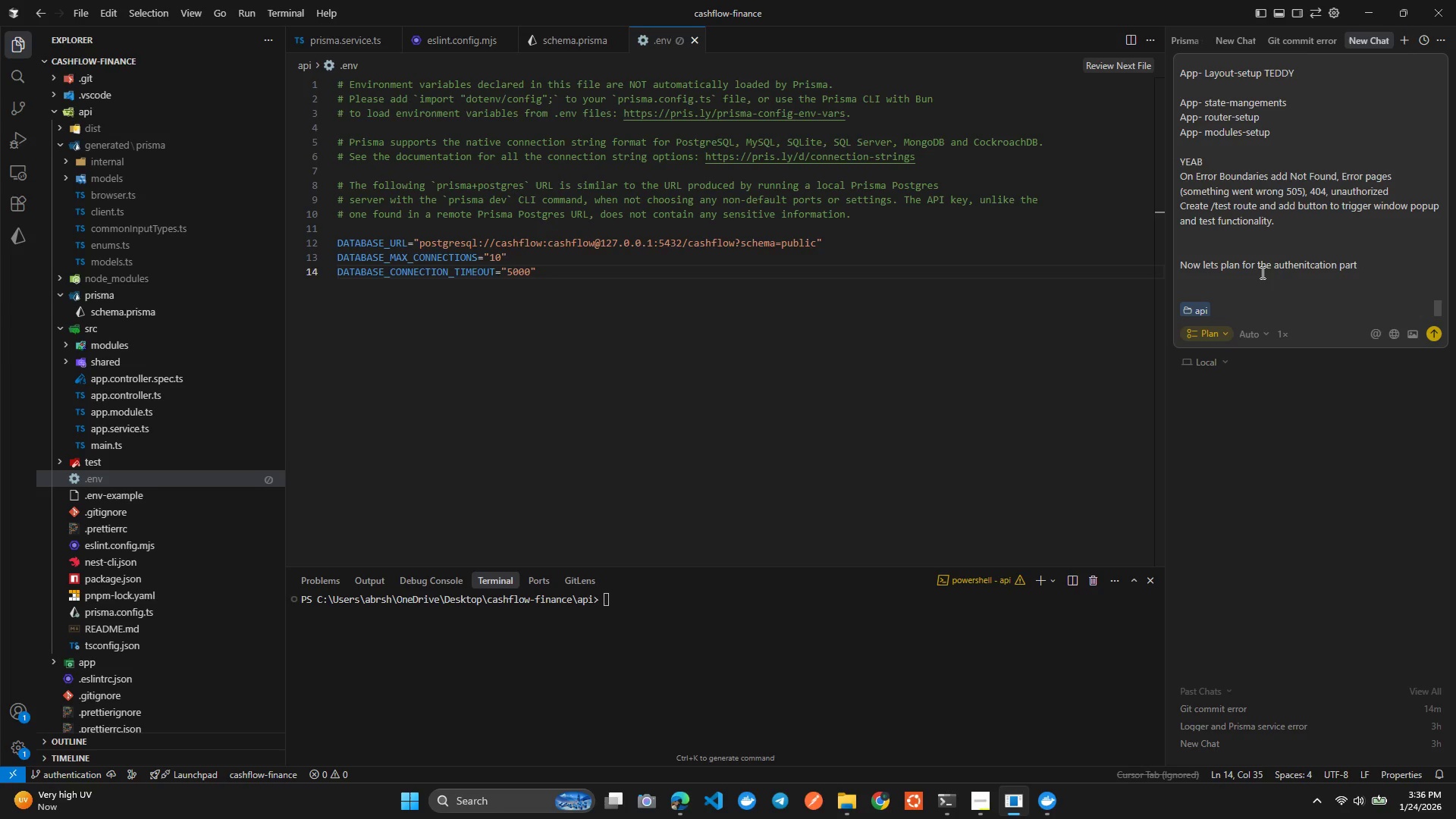 
wait(6.47)
 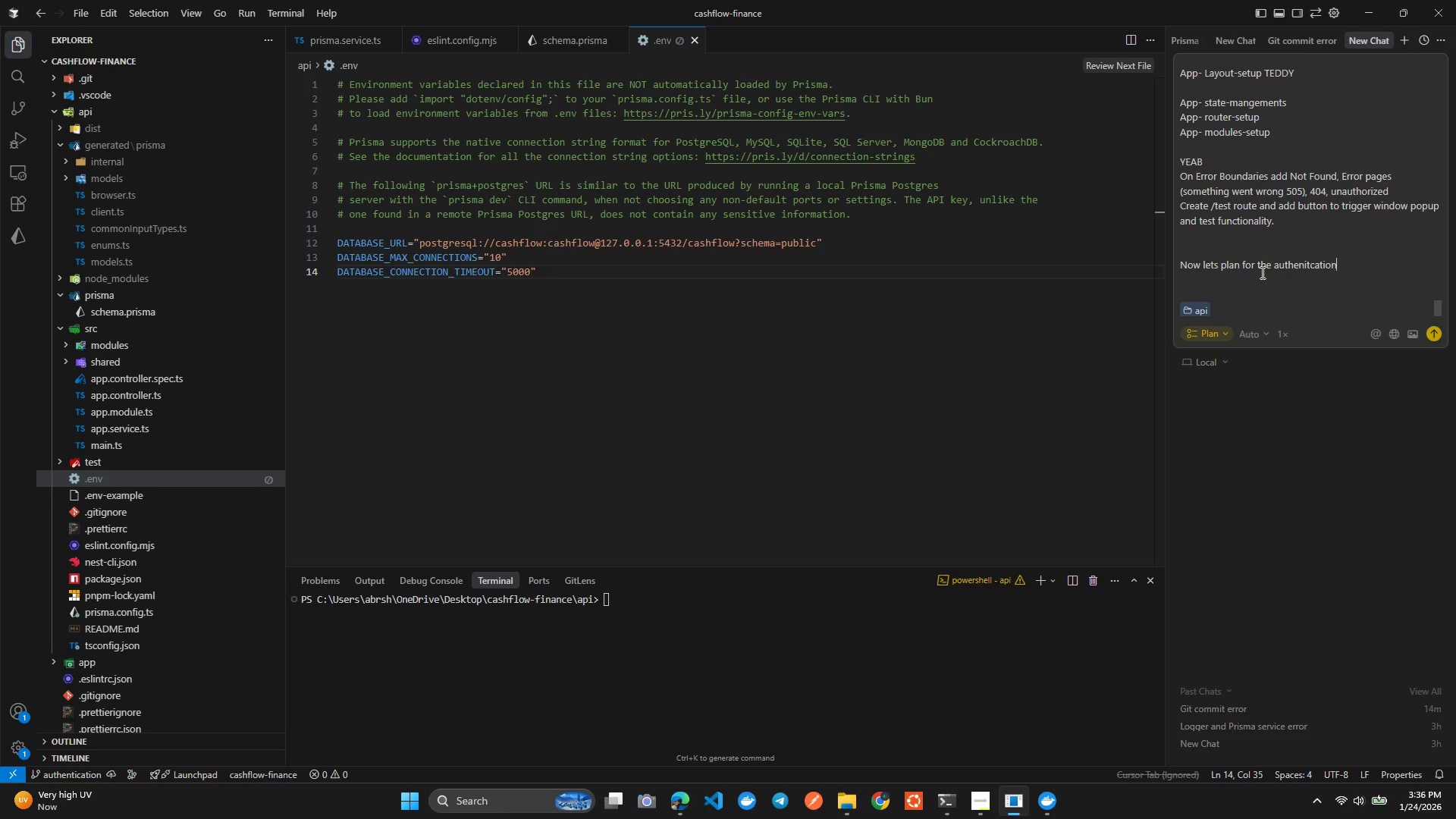 
type(task so that we  gonna build sec)
 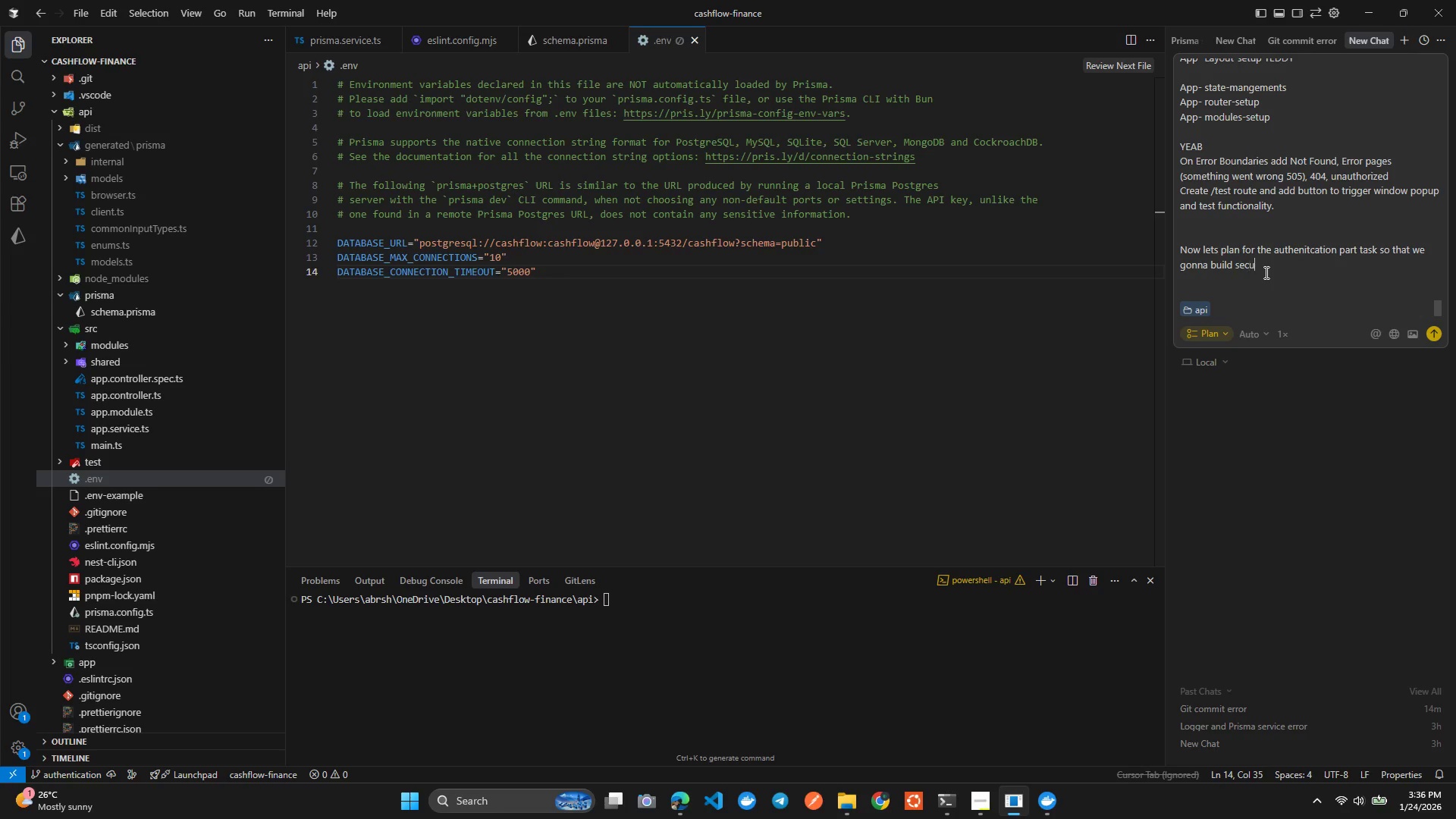 
type(ure authnitcation, starting from building the chema )
key(Backspace)
key(Backspace)
key(Backspace)
key(Backspace)
key(Backspace)
key(Backspace)
type(schema for the user lets creating a)
key(Backspace)
type(out)
 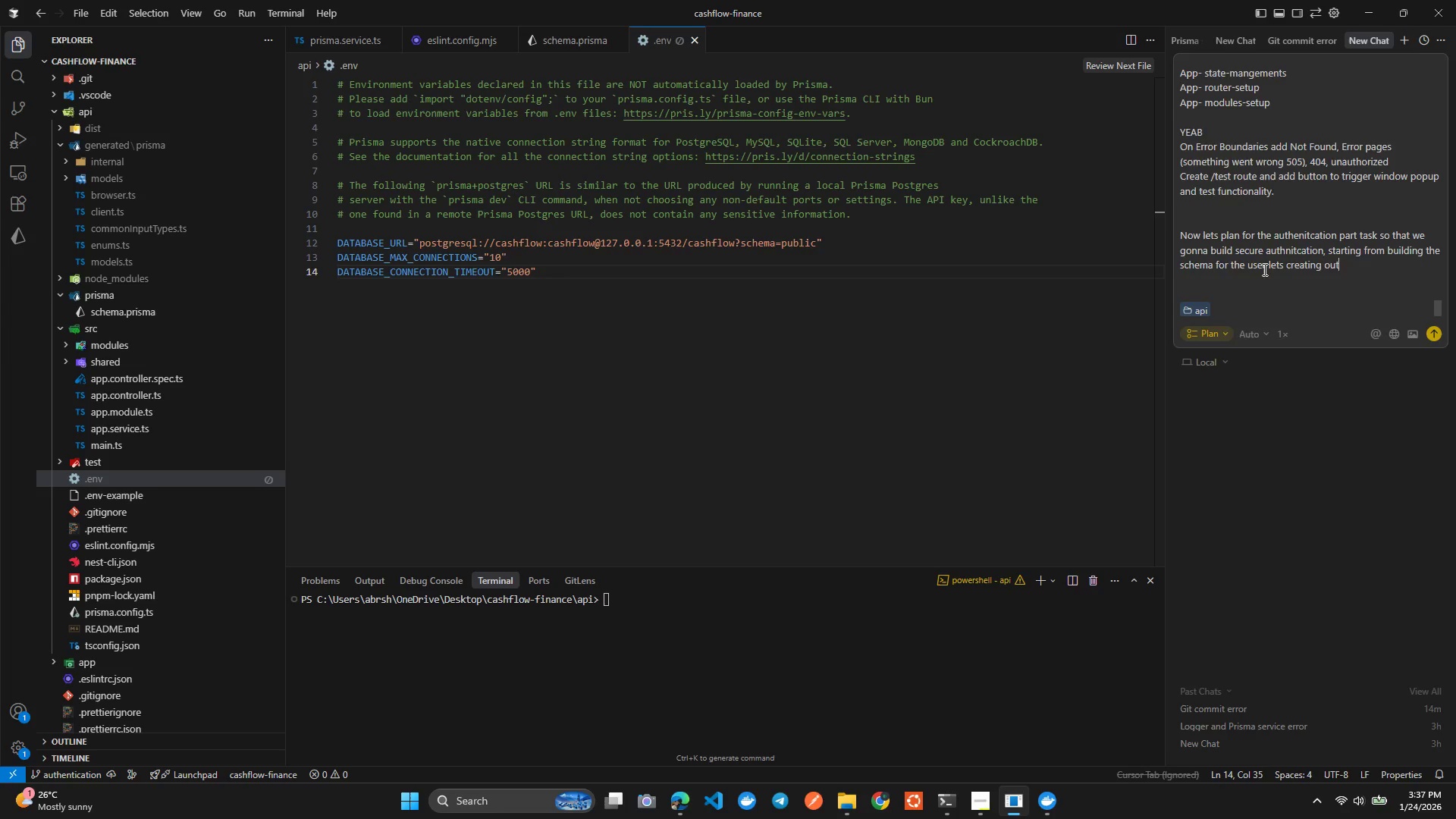 
key(Enter)
 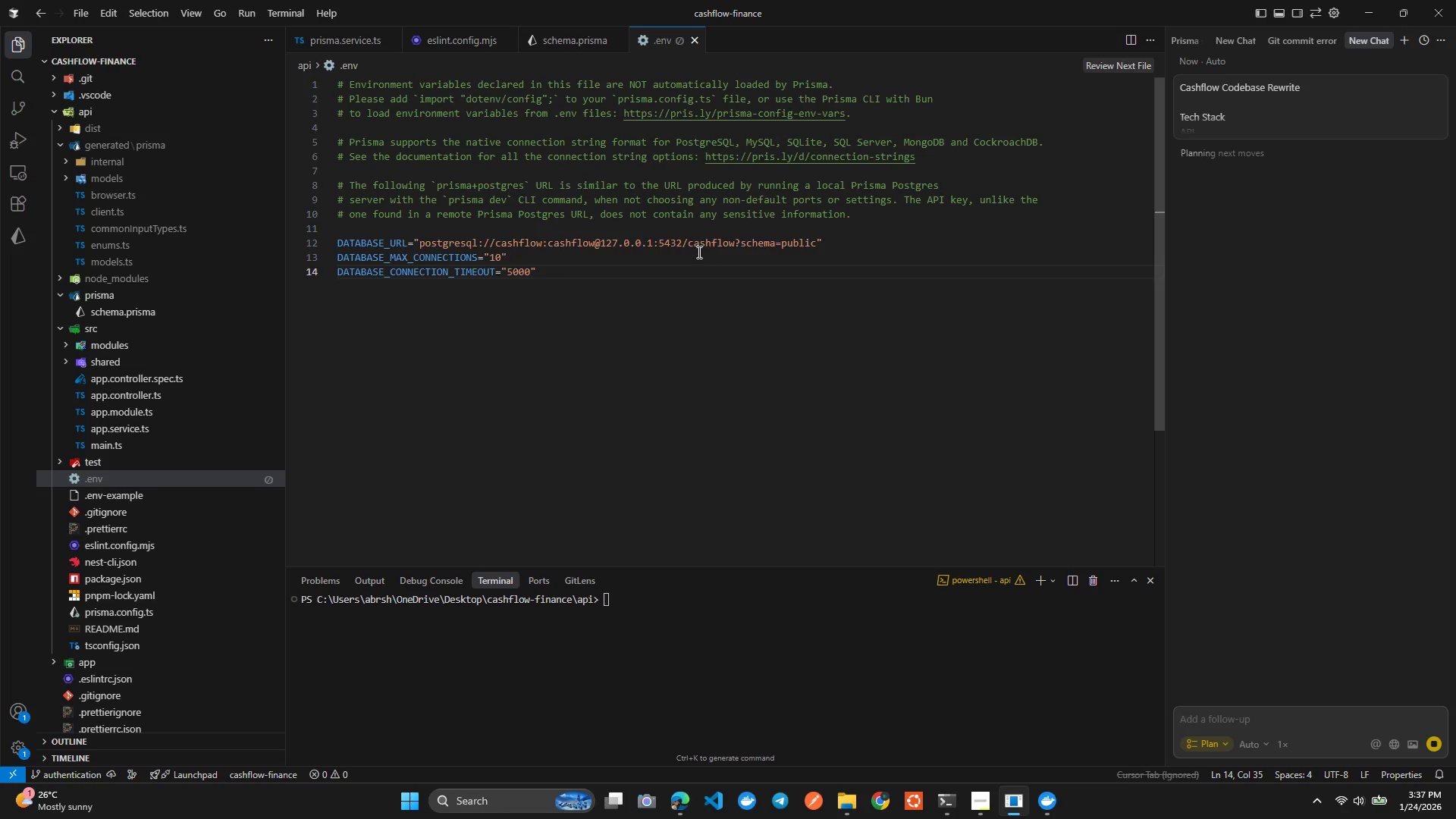 
scroll: coordinate [682, 223], scroll_direction: down, amount: 1.0
 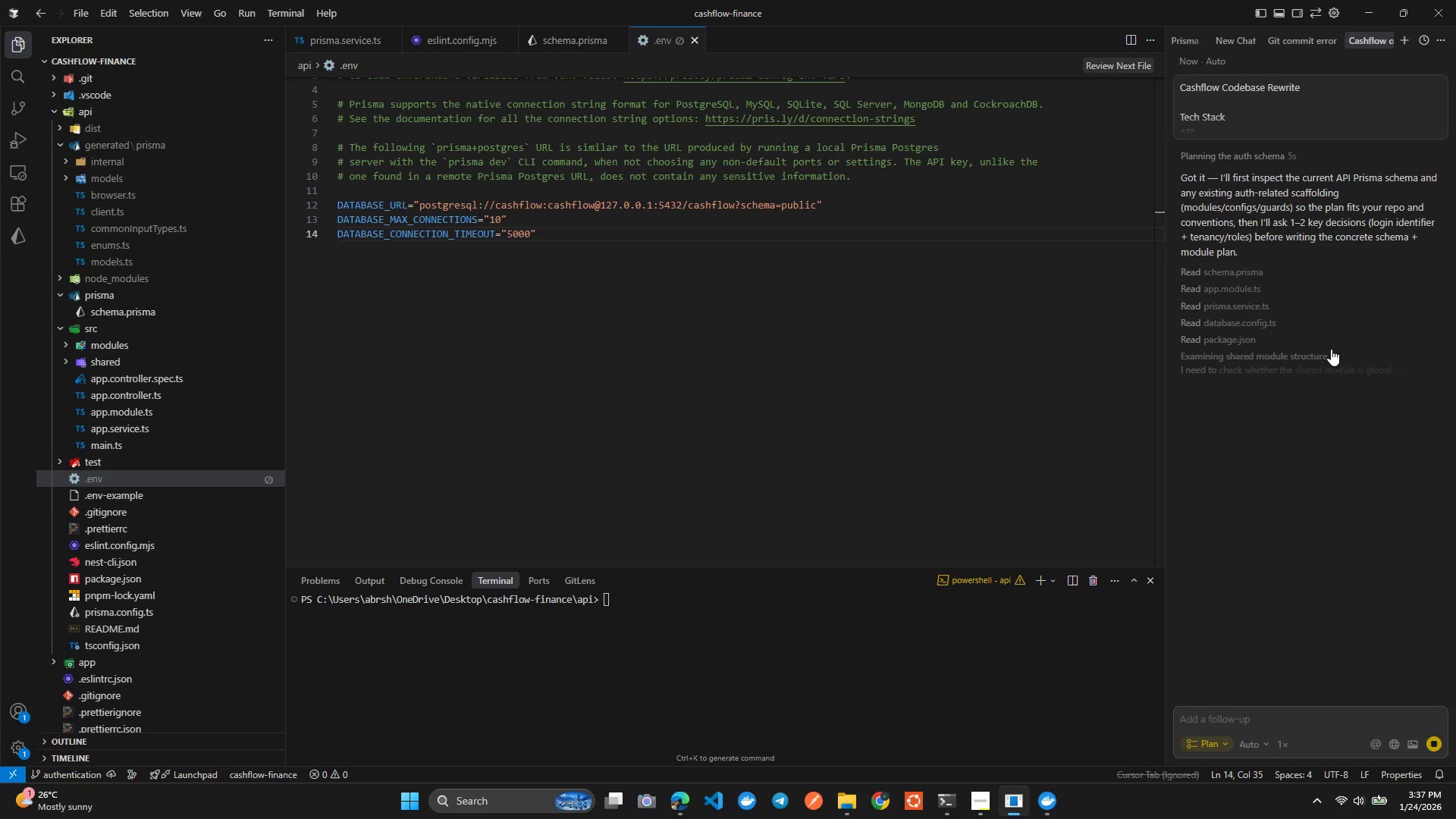 
wait(15.09)
 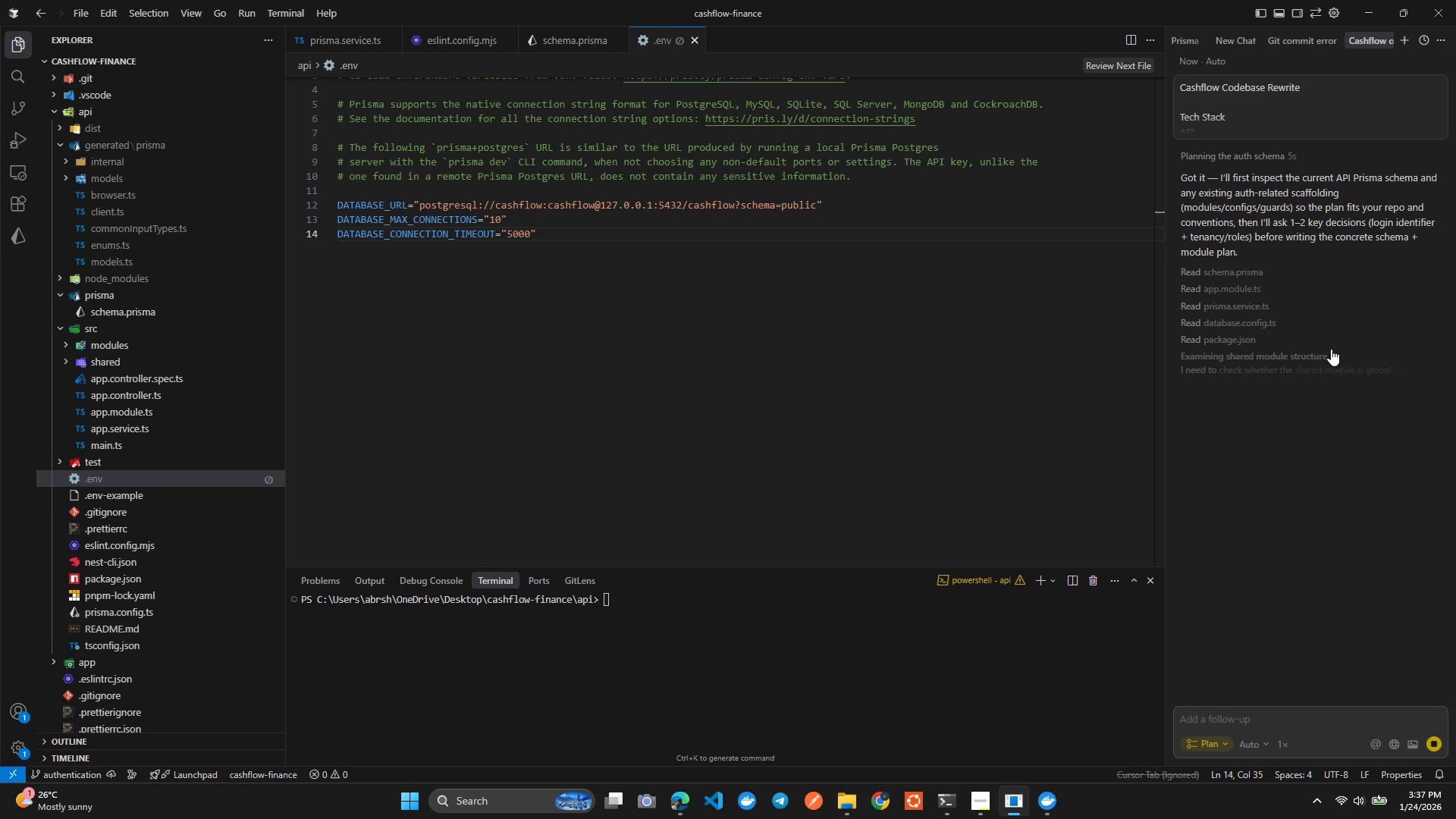 
mouse_move([1260, 511])
 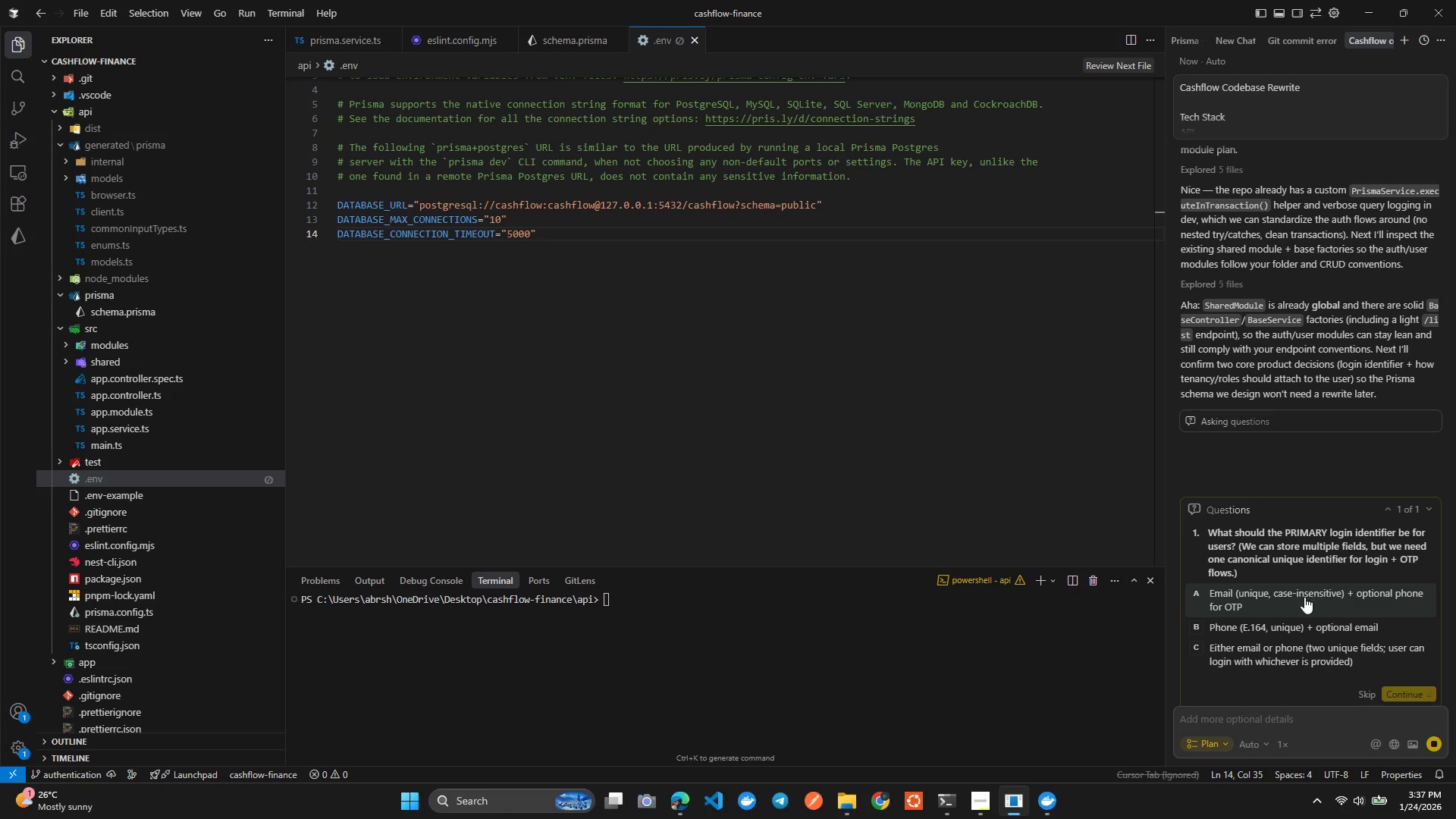 
scroll: coordinate [1302, 598], scroll_direction: down, amount: 1.0
 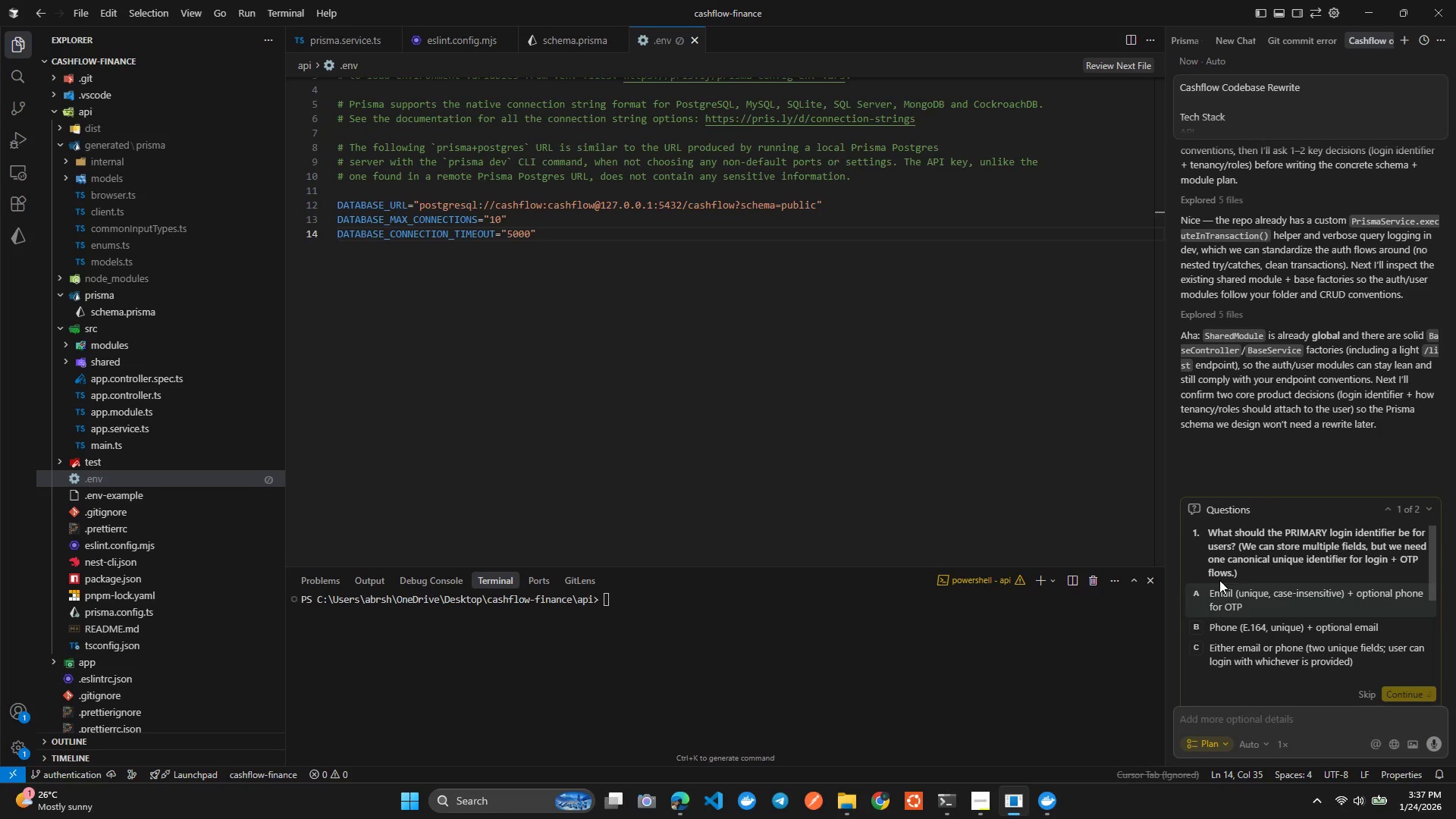 
wait(7.29)
 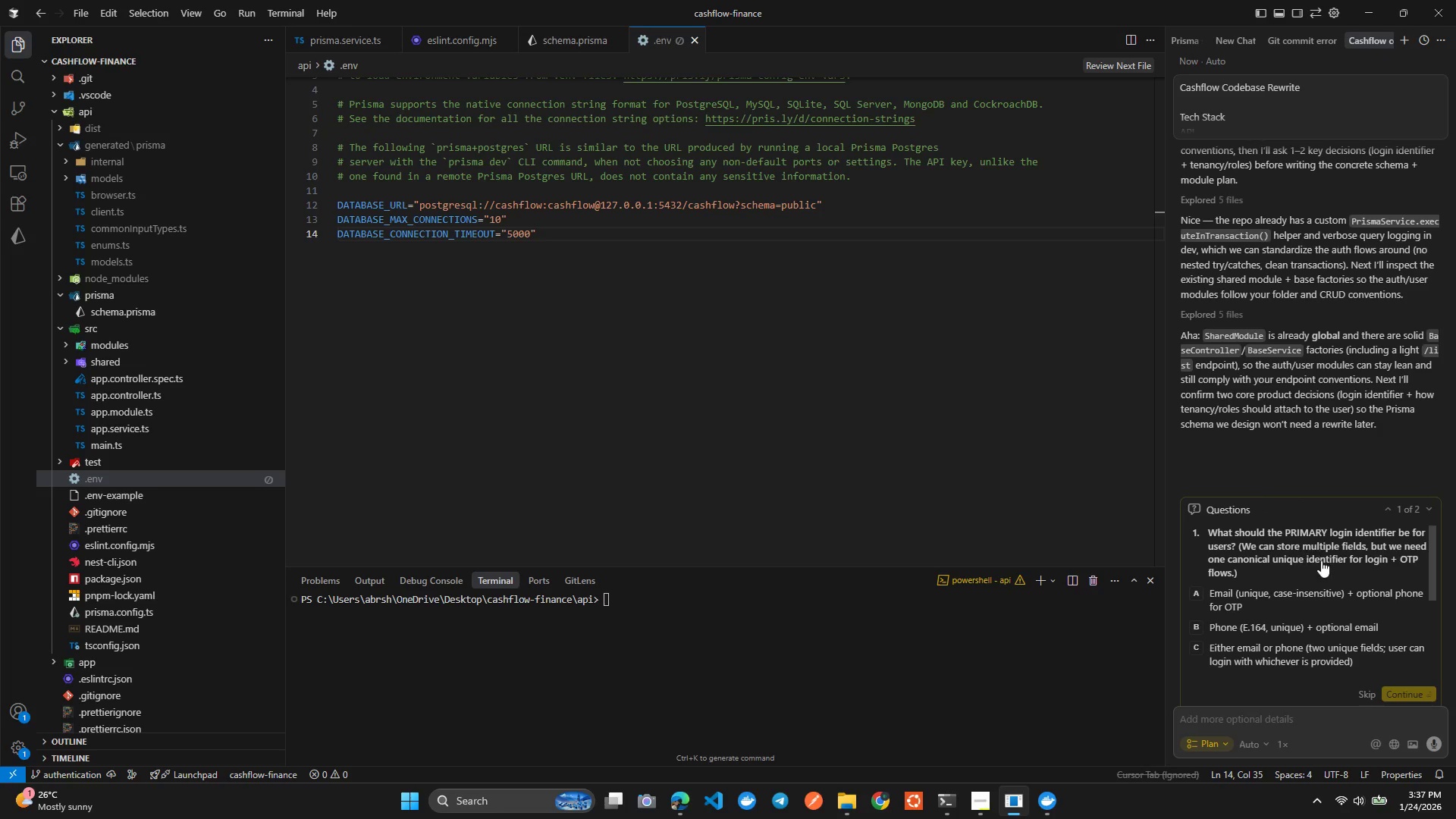 
scroll: coordinate [1307, 631], scroll_direction: down, amount: 2.0
 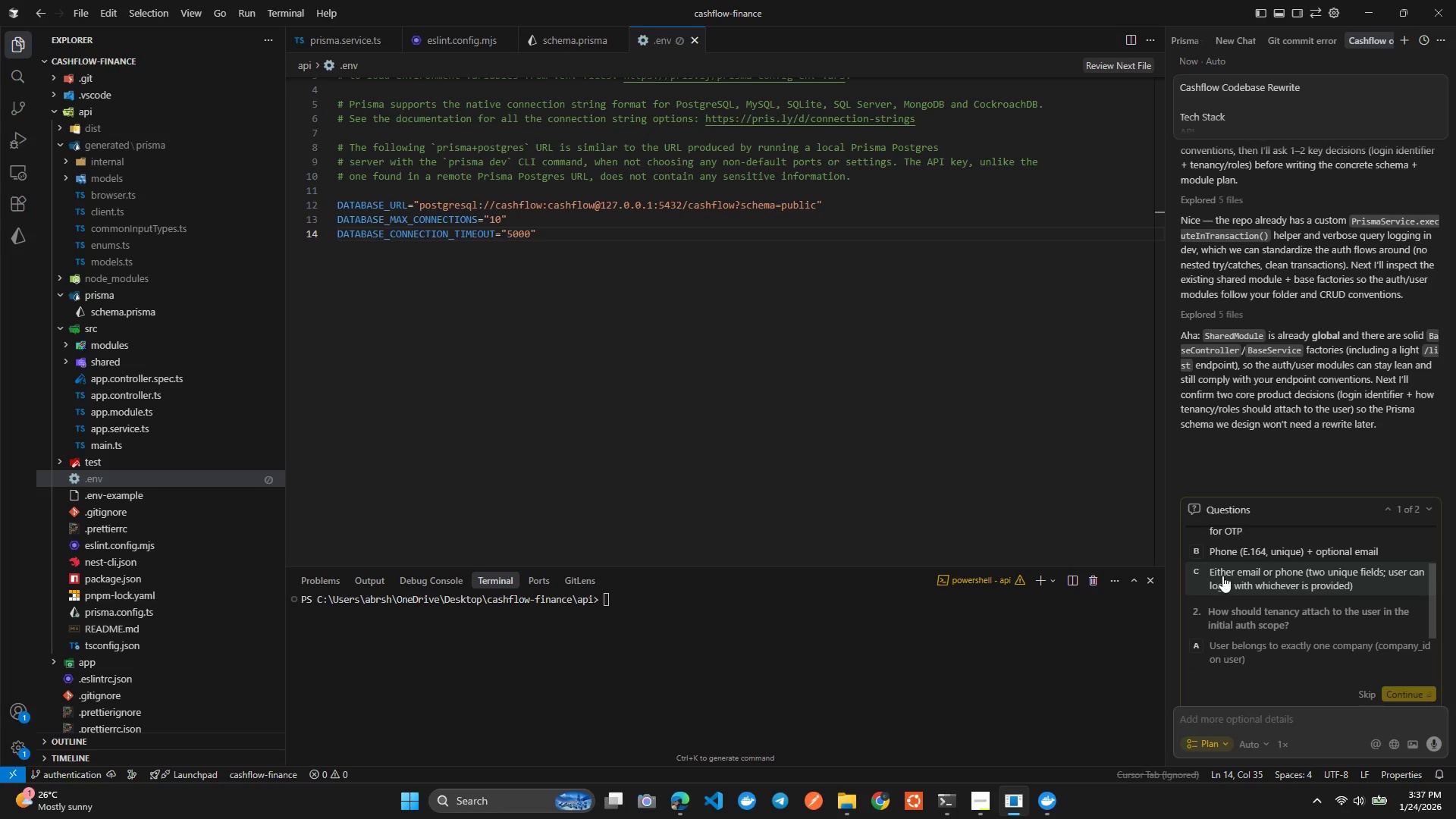 
scroll: coordinate [1233, 566], scroll_direction: none, amount: 0.0
 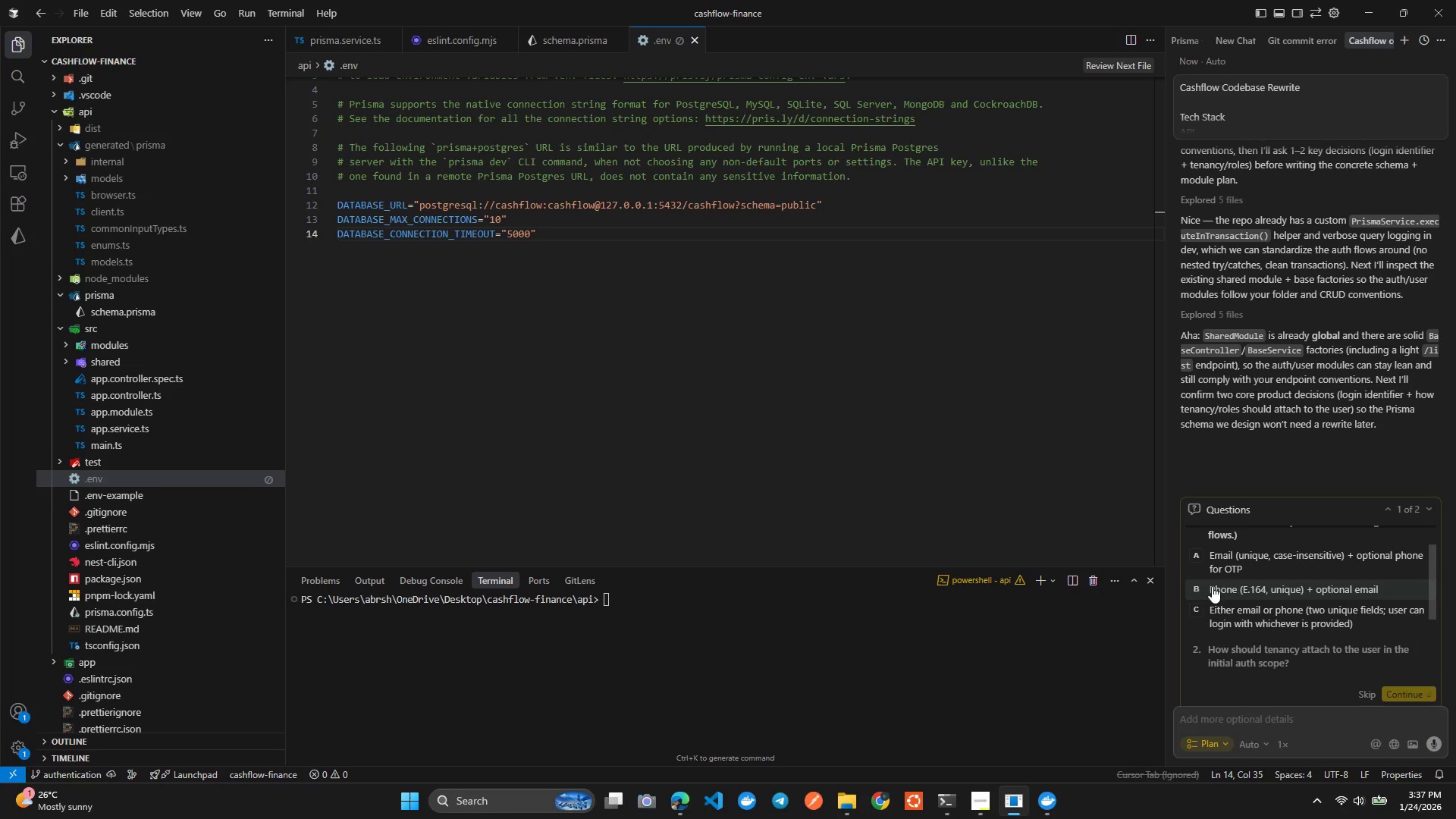 
scroll: coordinate [1229, 566], scroll_direction: up, amount: 1.0
 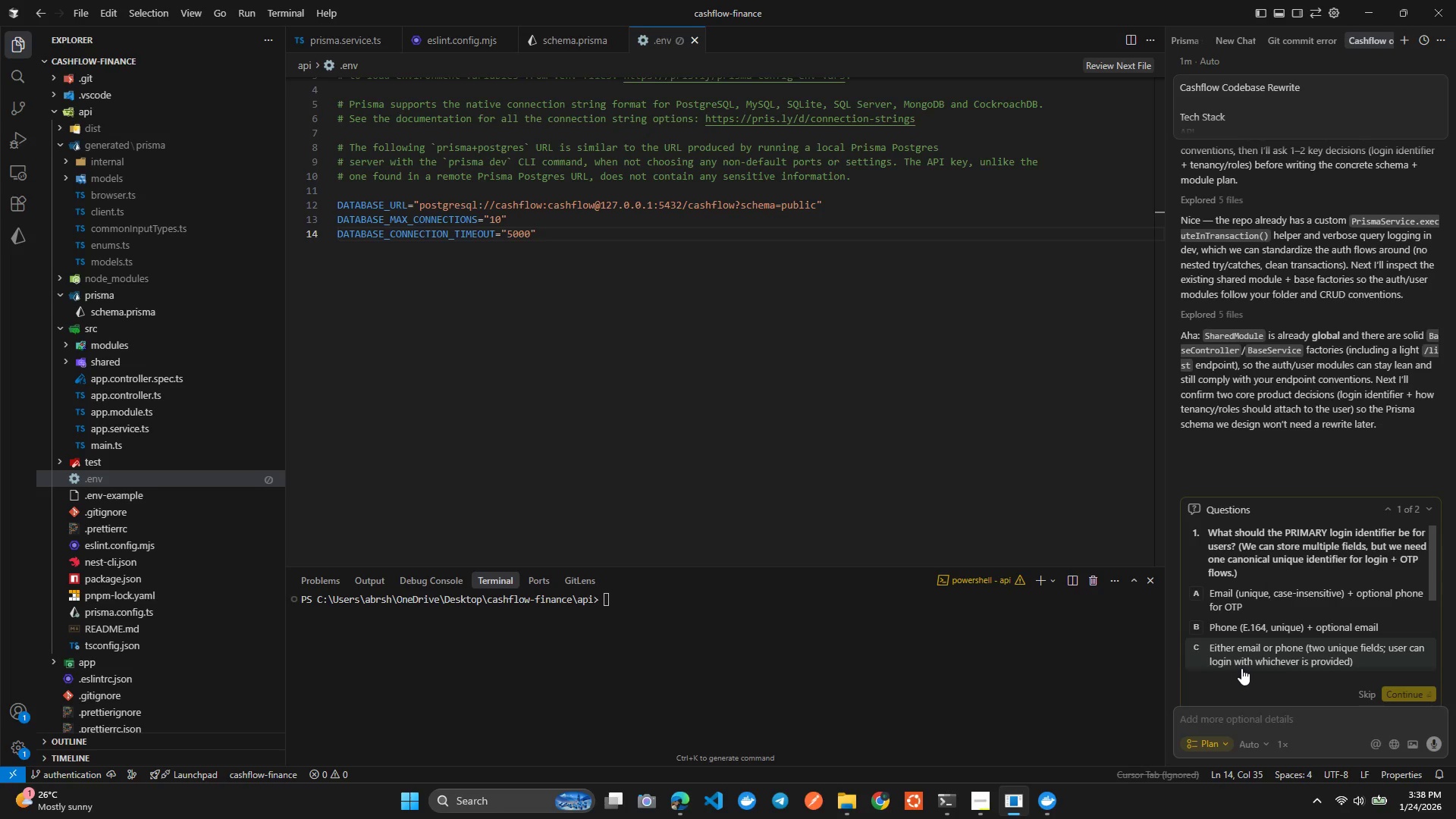 
wait(30.44)
 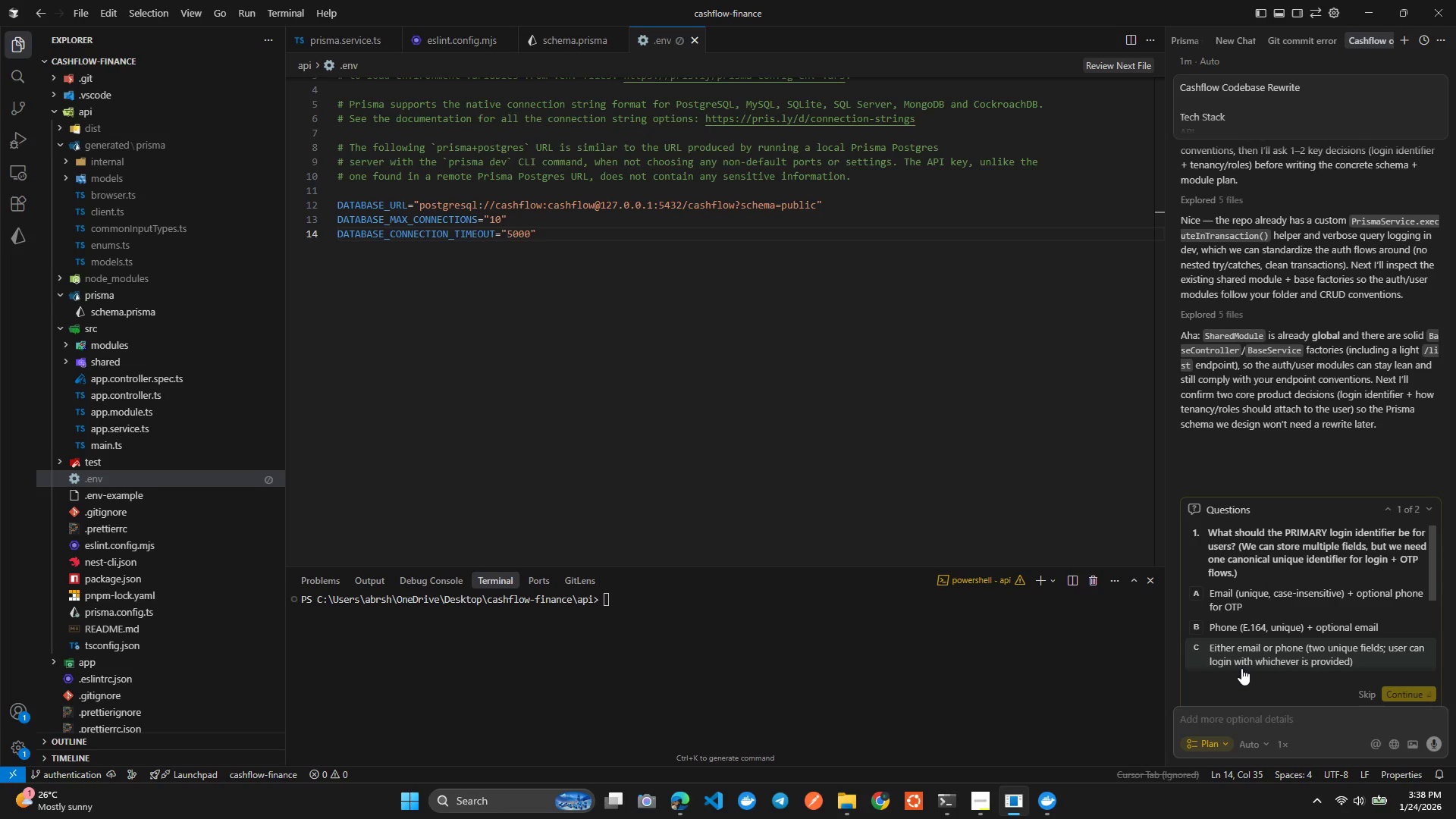 
scroll: coordinate [1250, 626], scroll_direction: none, amount: 0.0
 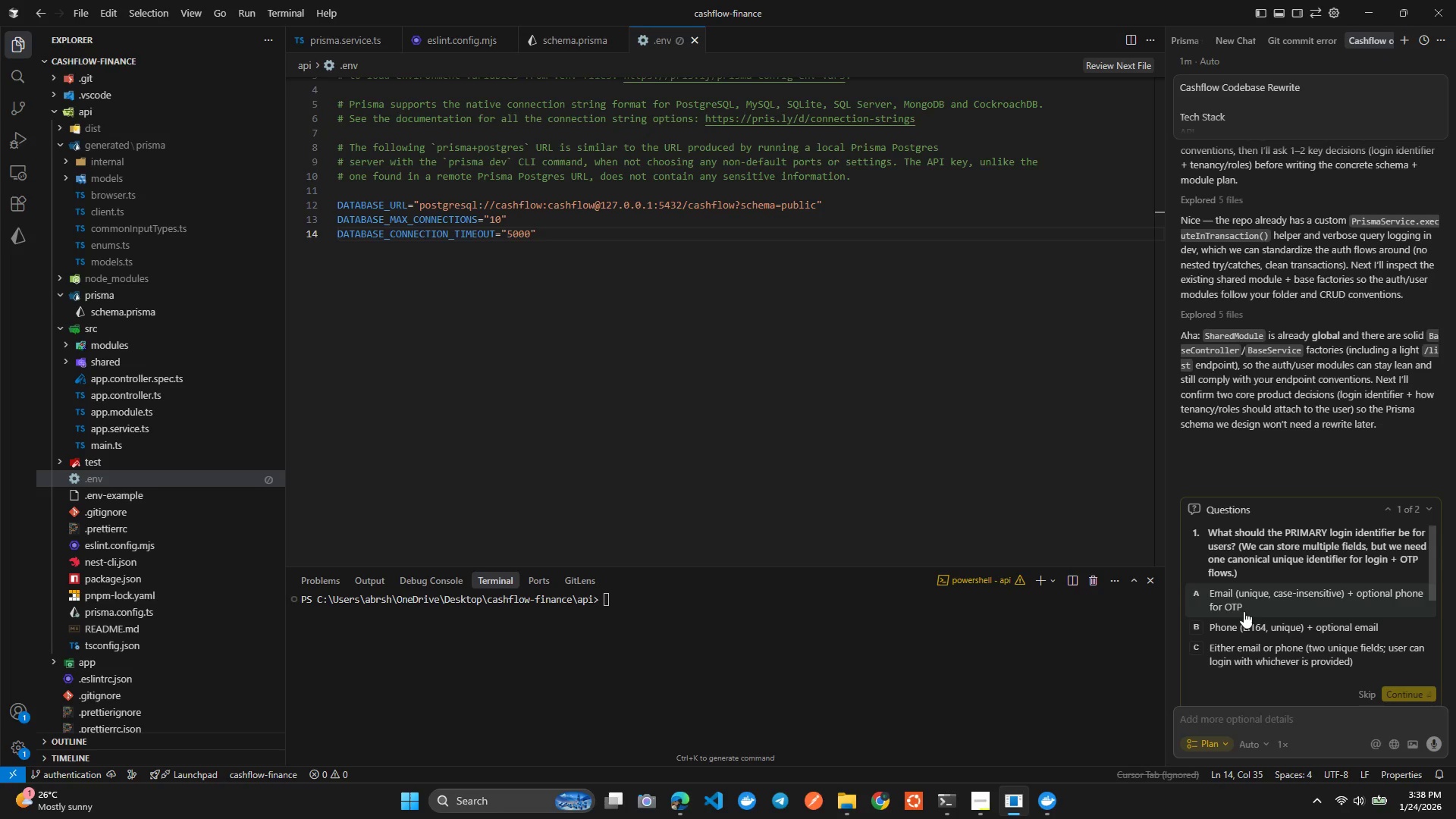 
wait(5.26)
 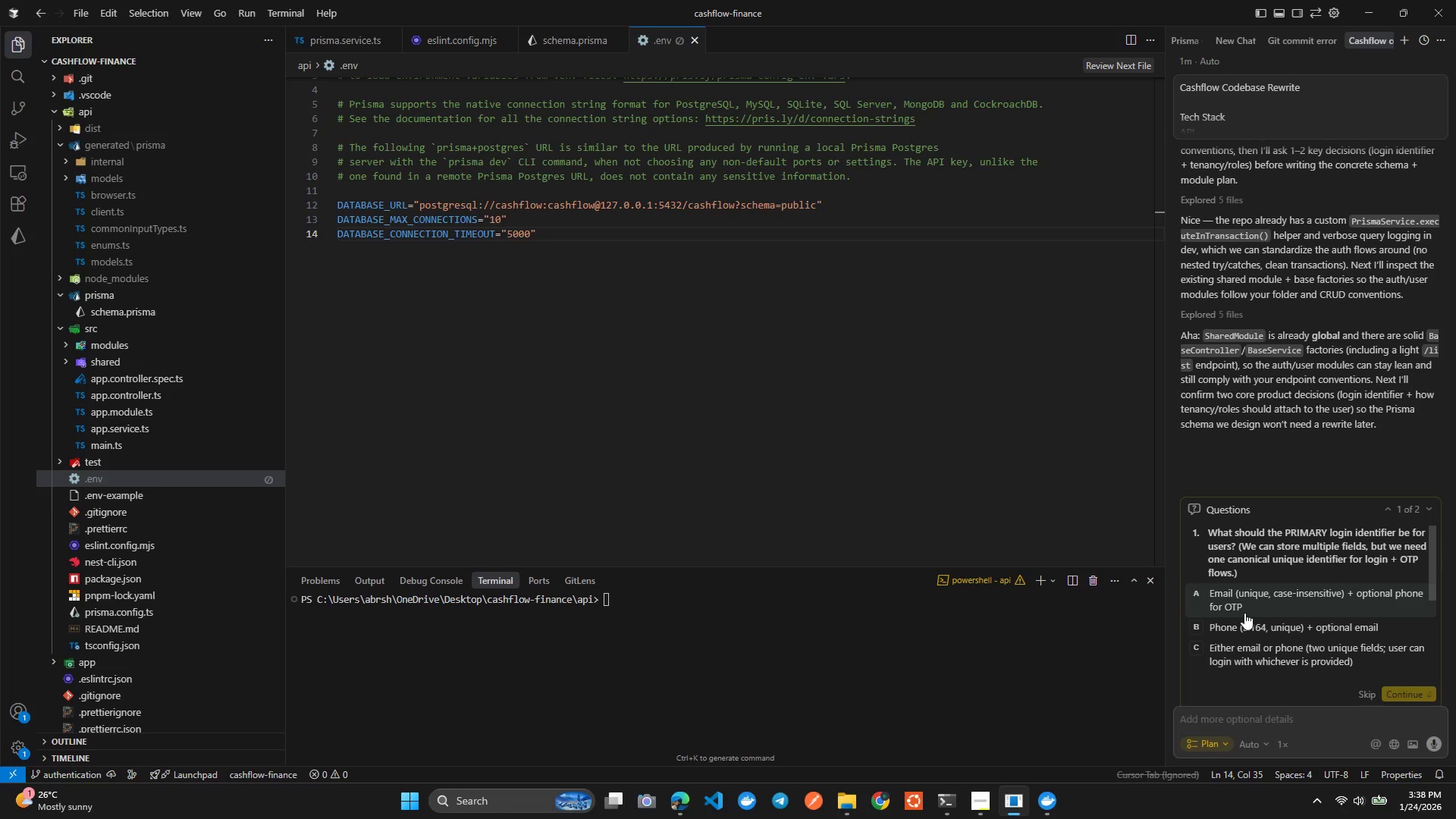 
left_click([1244, 611])
 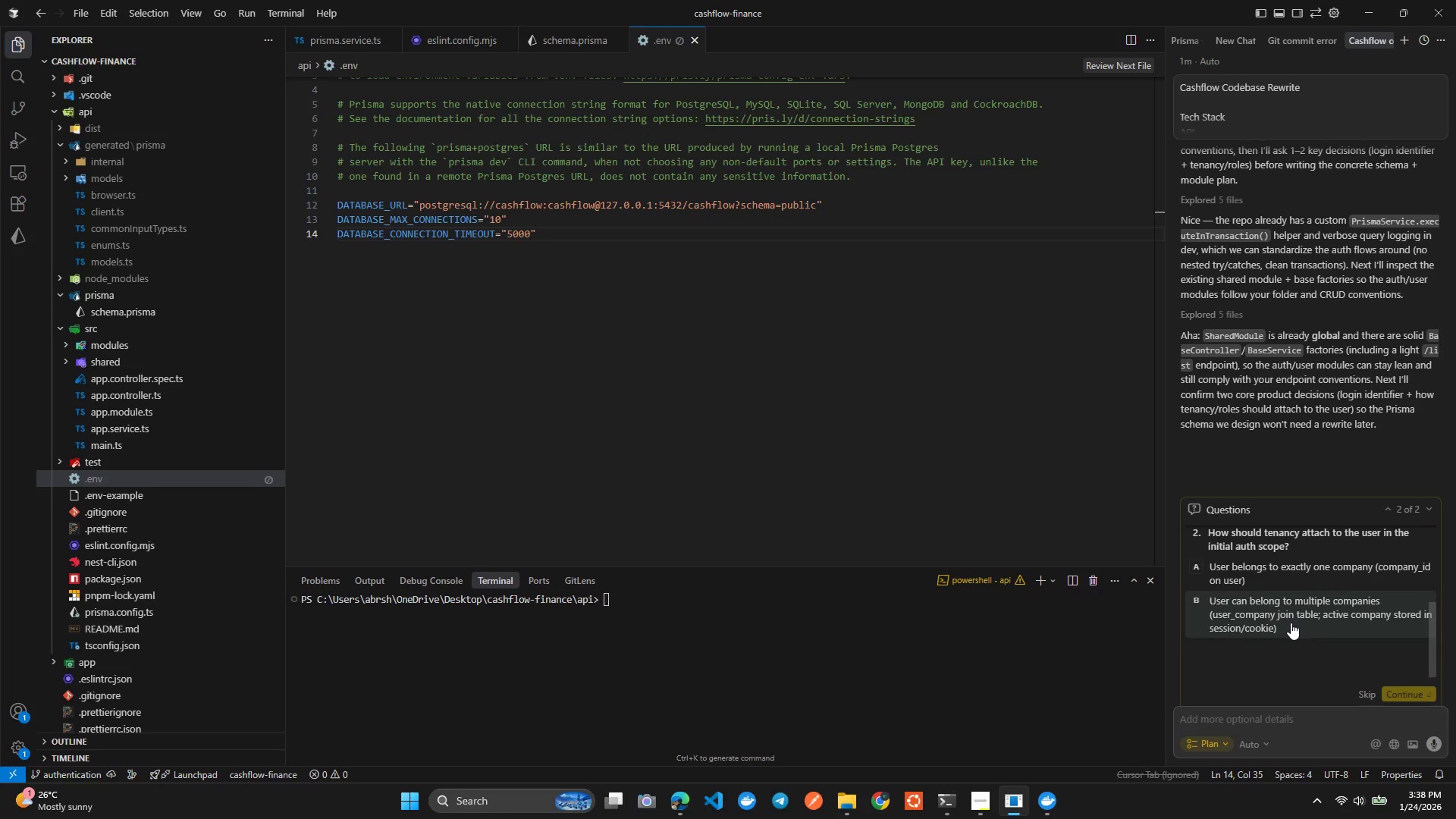 
scroll: coordinate [1298, 620], scroll_direction: none, amount: 0.0
 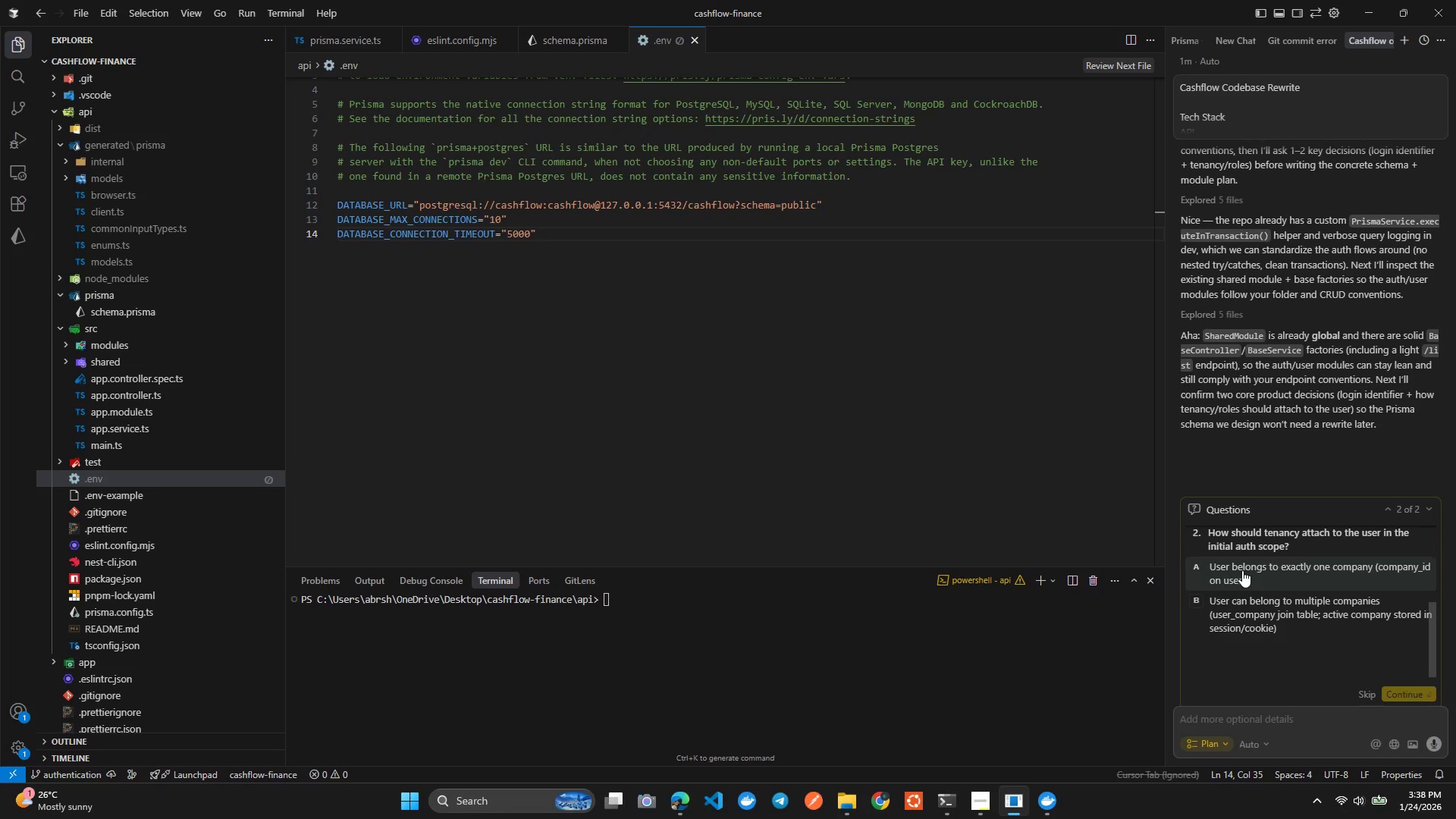 
scroll: coordinate [1307, 615], scroll_direction: down, amount: 3.0
 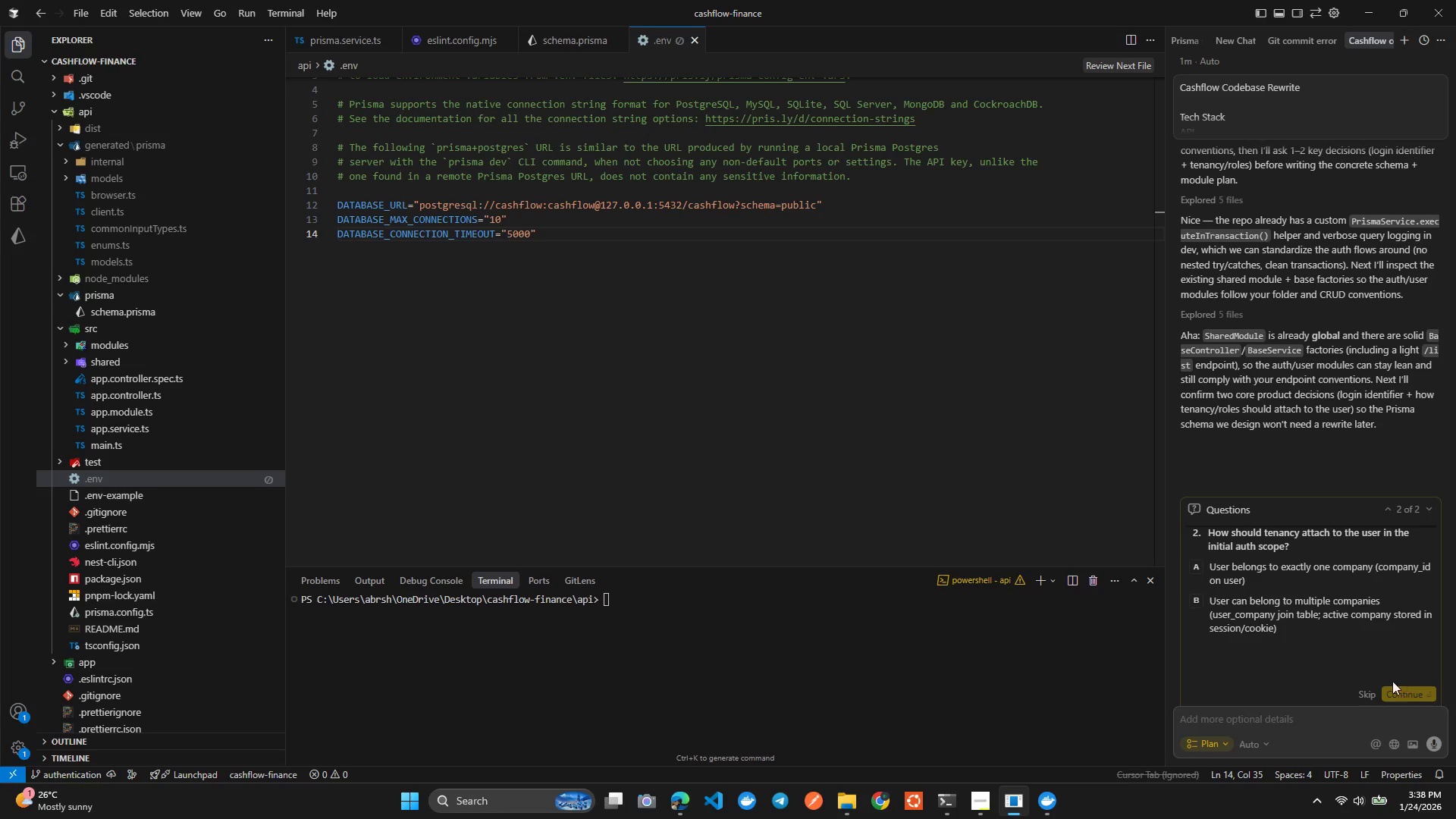 
scroll: coordinate [1258, 645], scroll_direction: none, amount: 0.0
 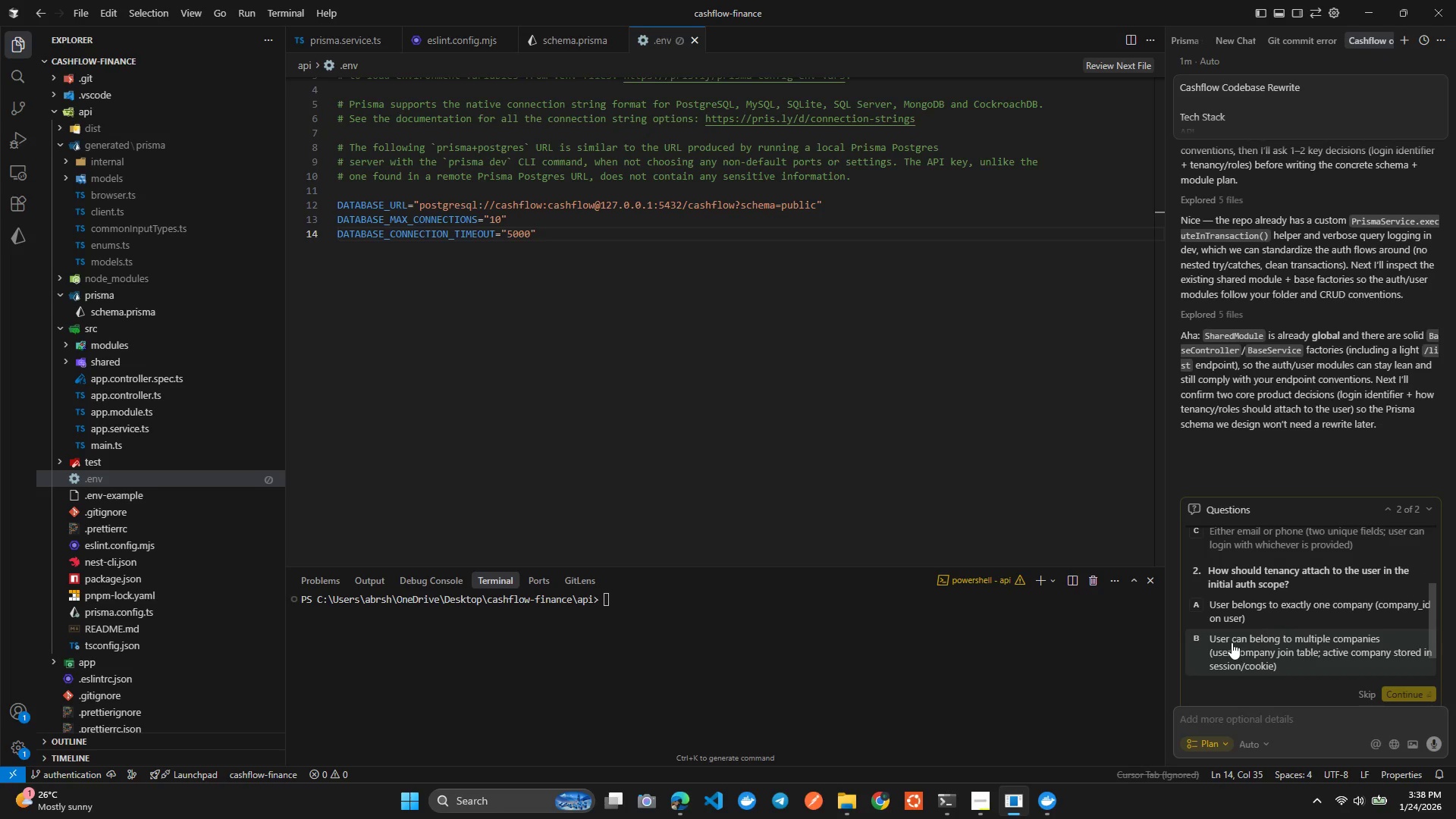 
wait(9.1)
 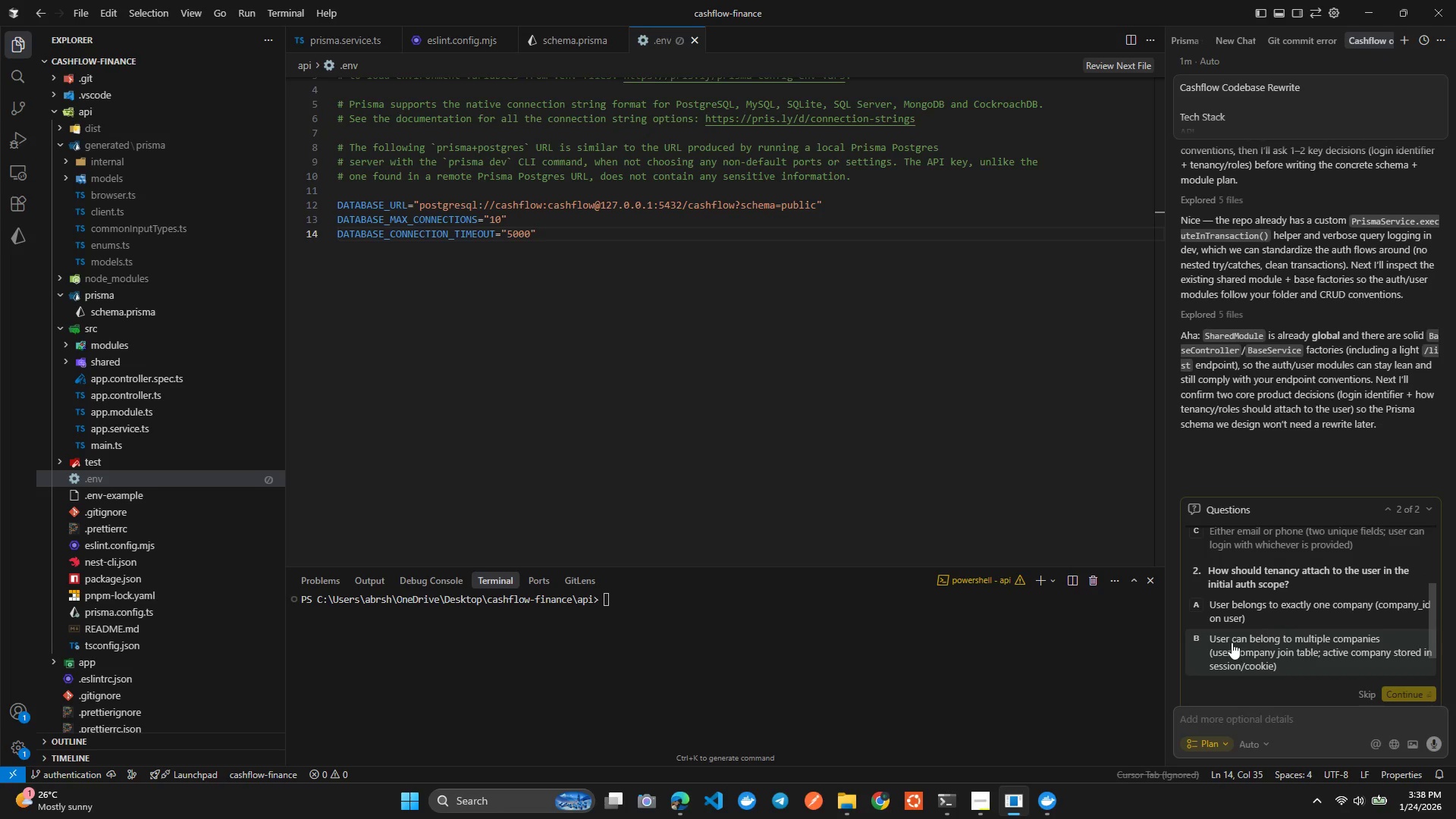 
left_click([1411, 697])
 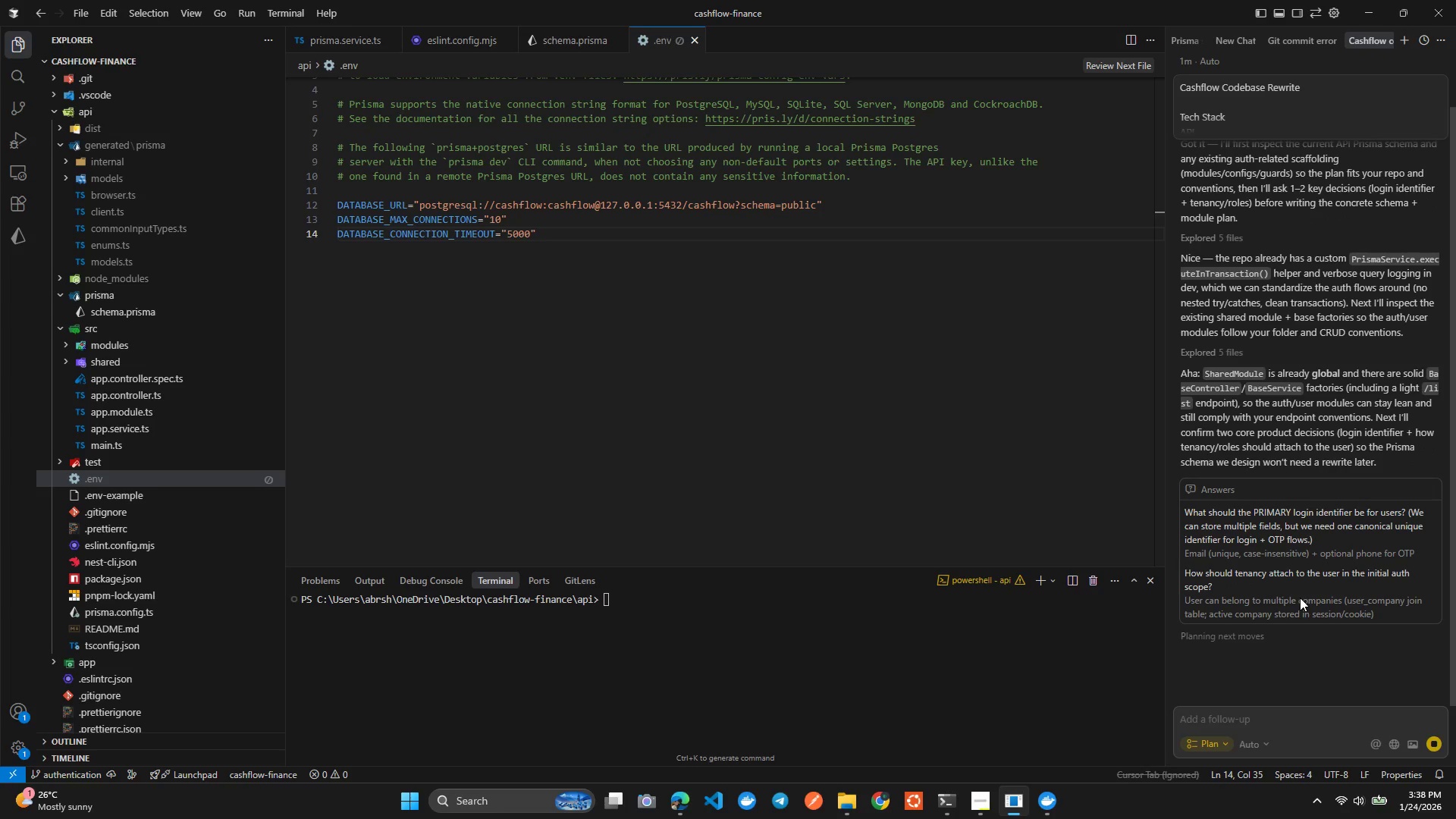 
wait(9.64)
 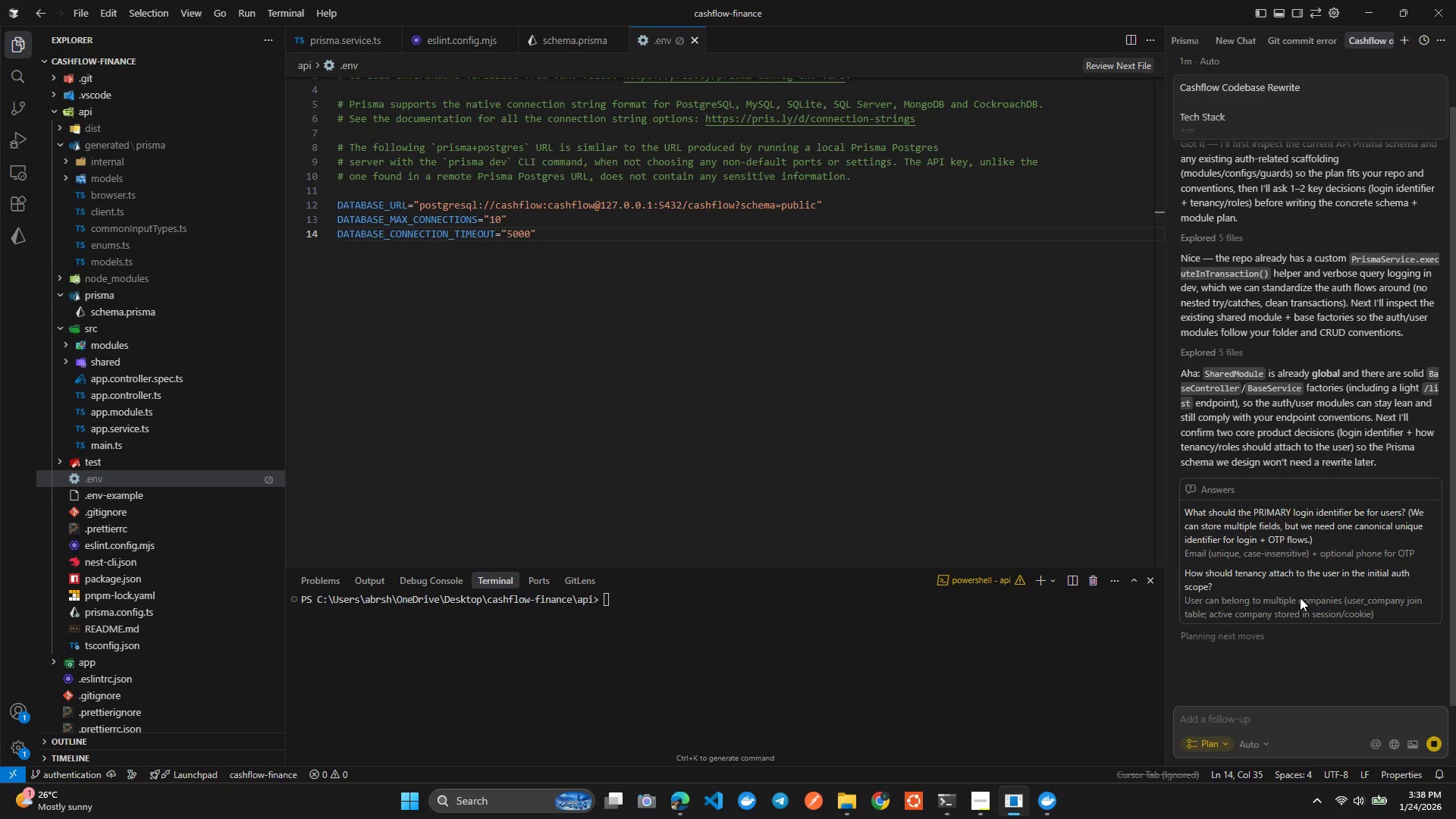 
scroll: coordinate [1288, 407], scroll_direction: down, amount: 6.0
 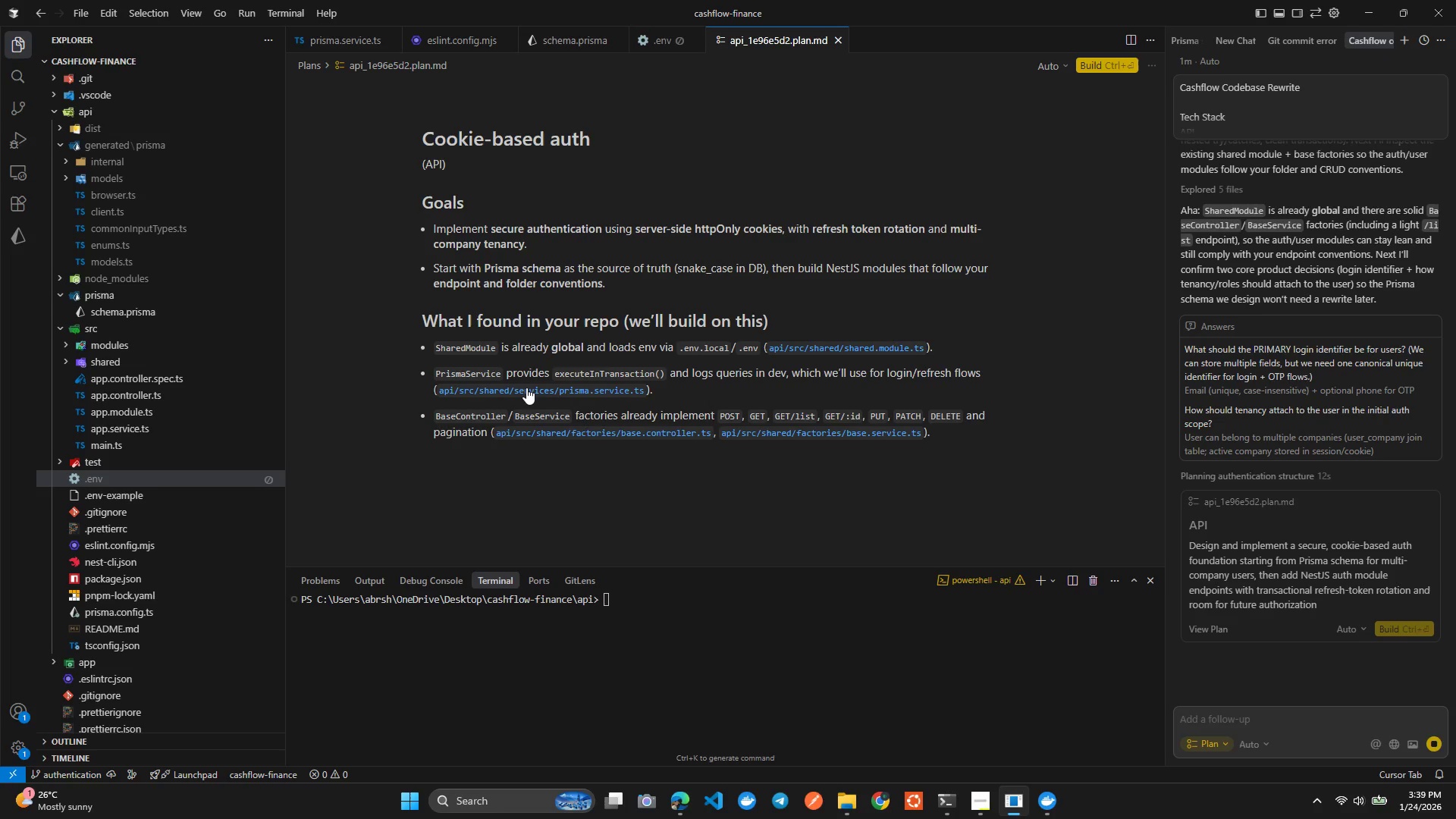 
wait(17.04)
 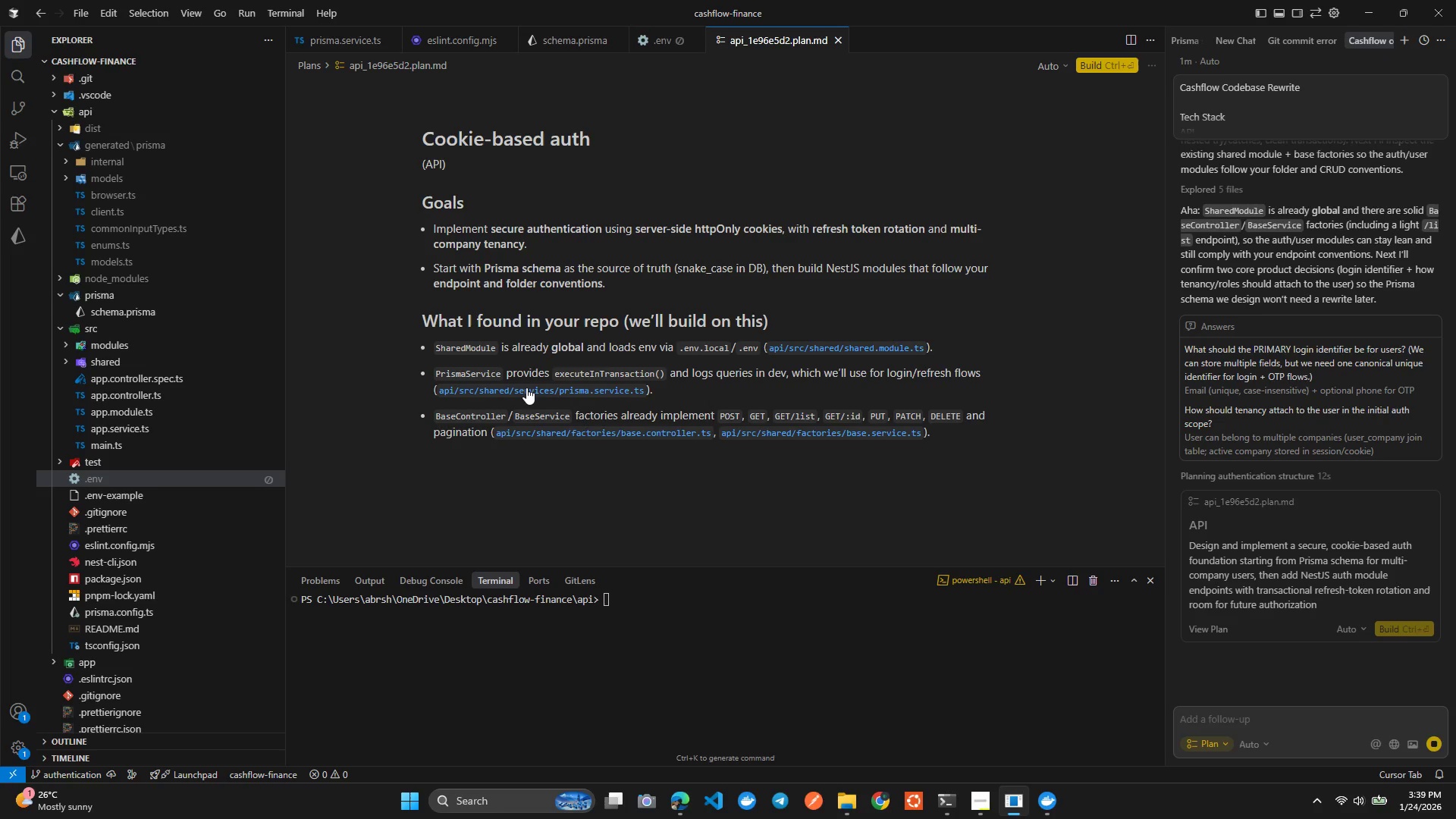 
scroll: coordinate [500, 384], scroll_direction: down, amount: 24.0
 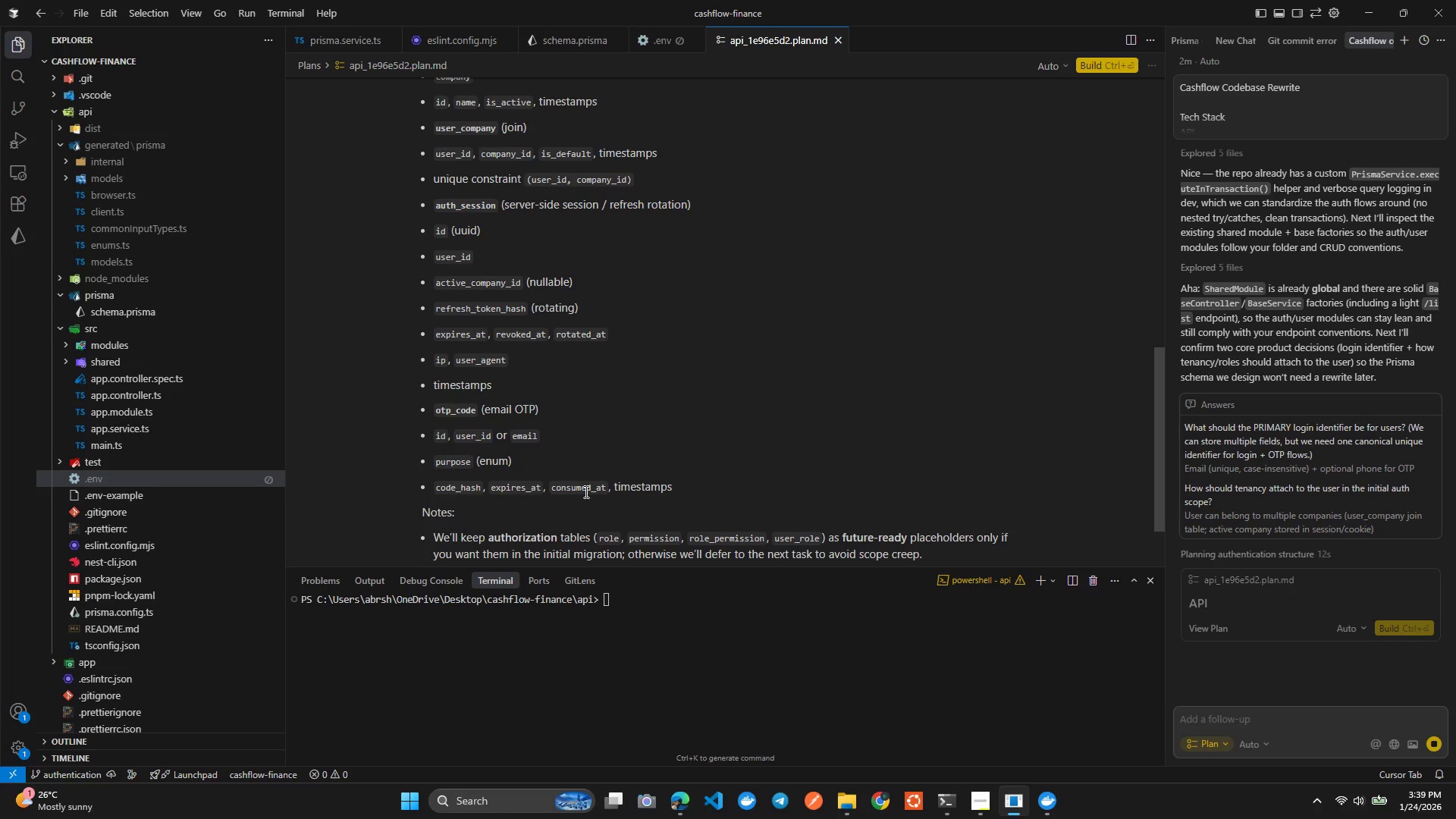 
scroll: coordinate [516, 520], scroll_direction: down, amount: 13.0
 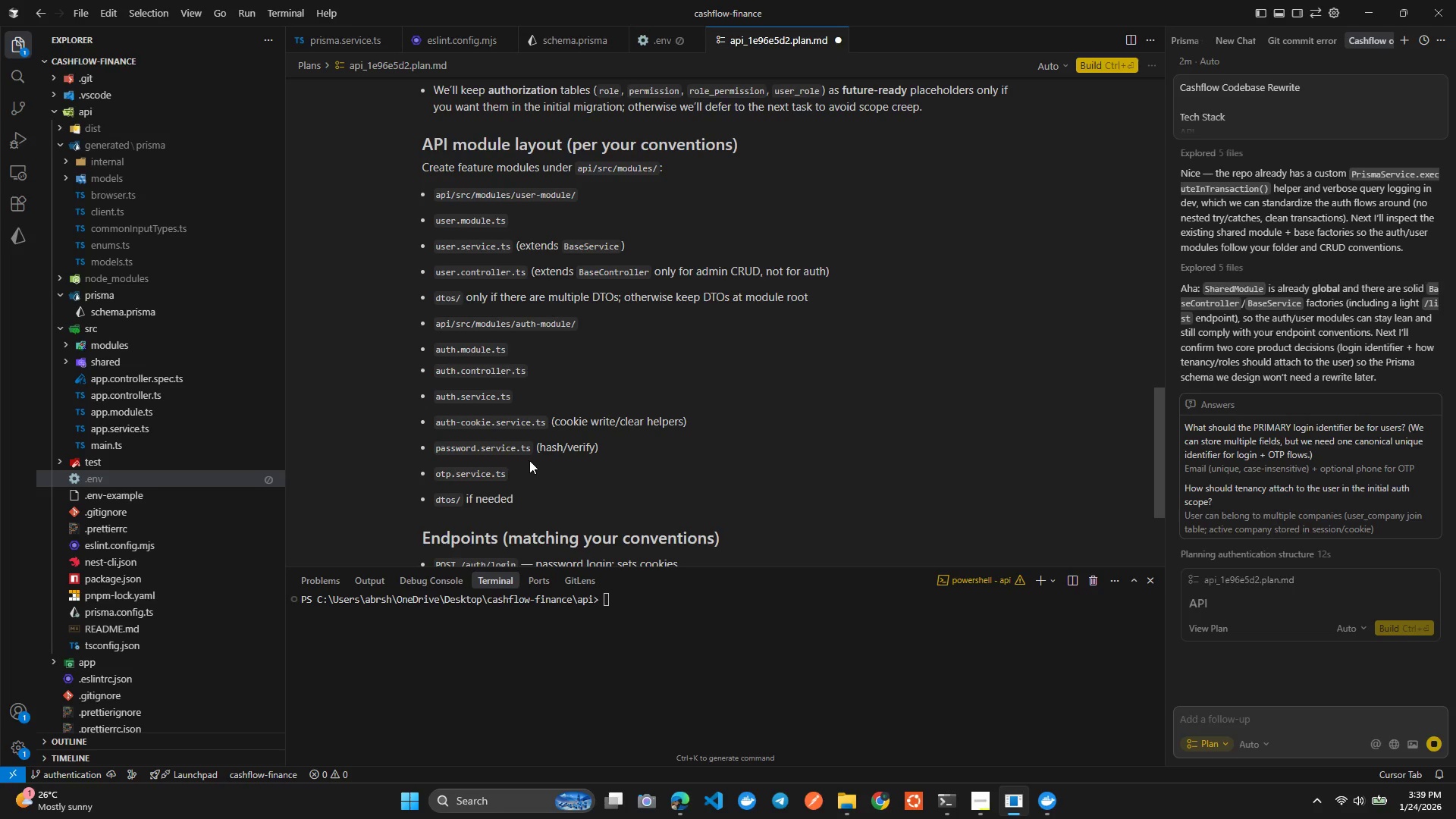 
scroll: coordinate [834, 497], scroll_direction: down, amount: 14.0
 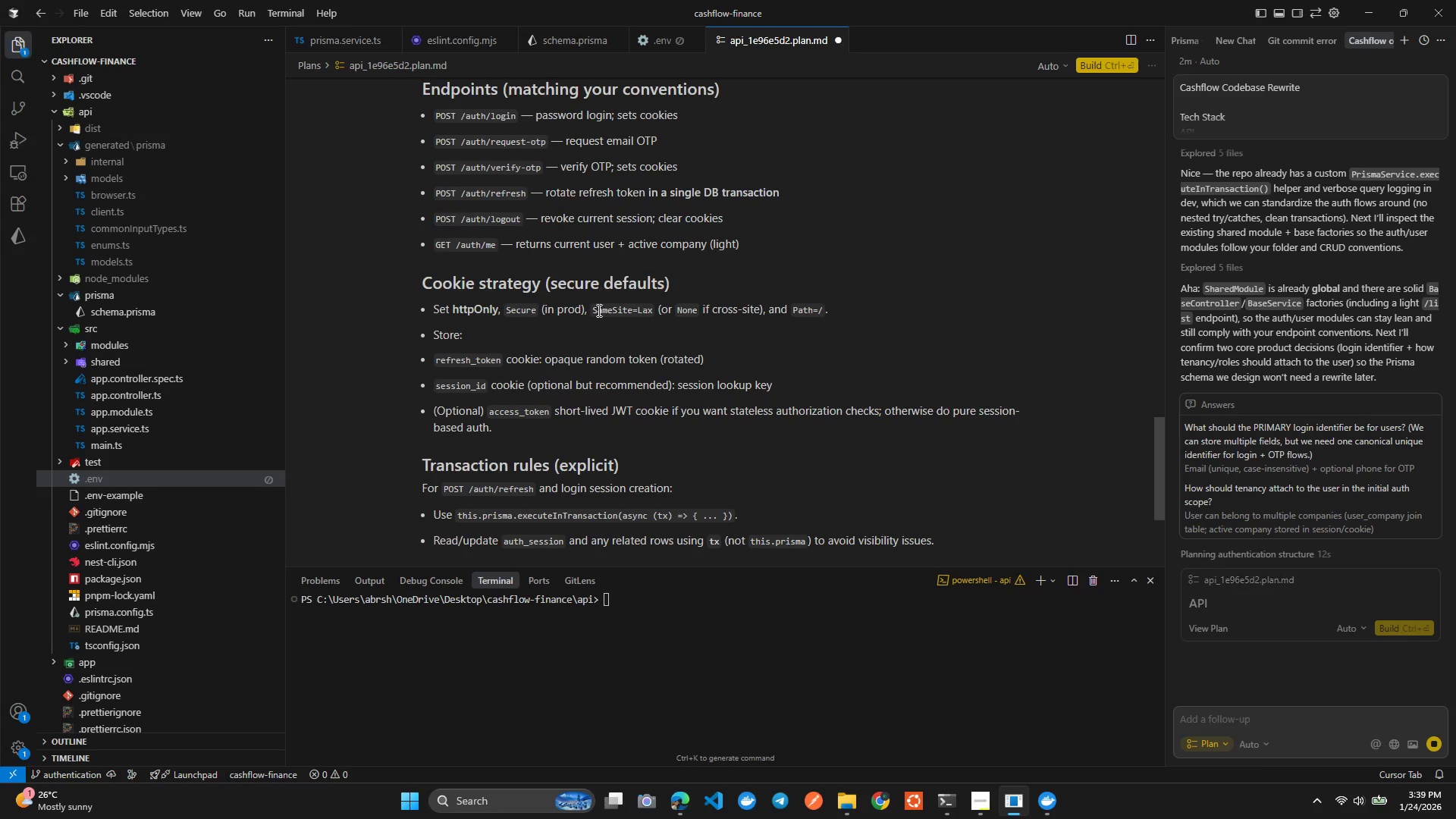 
scroll: coordinate [510, 400], scroll_direction: down, amount: 2.0
 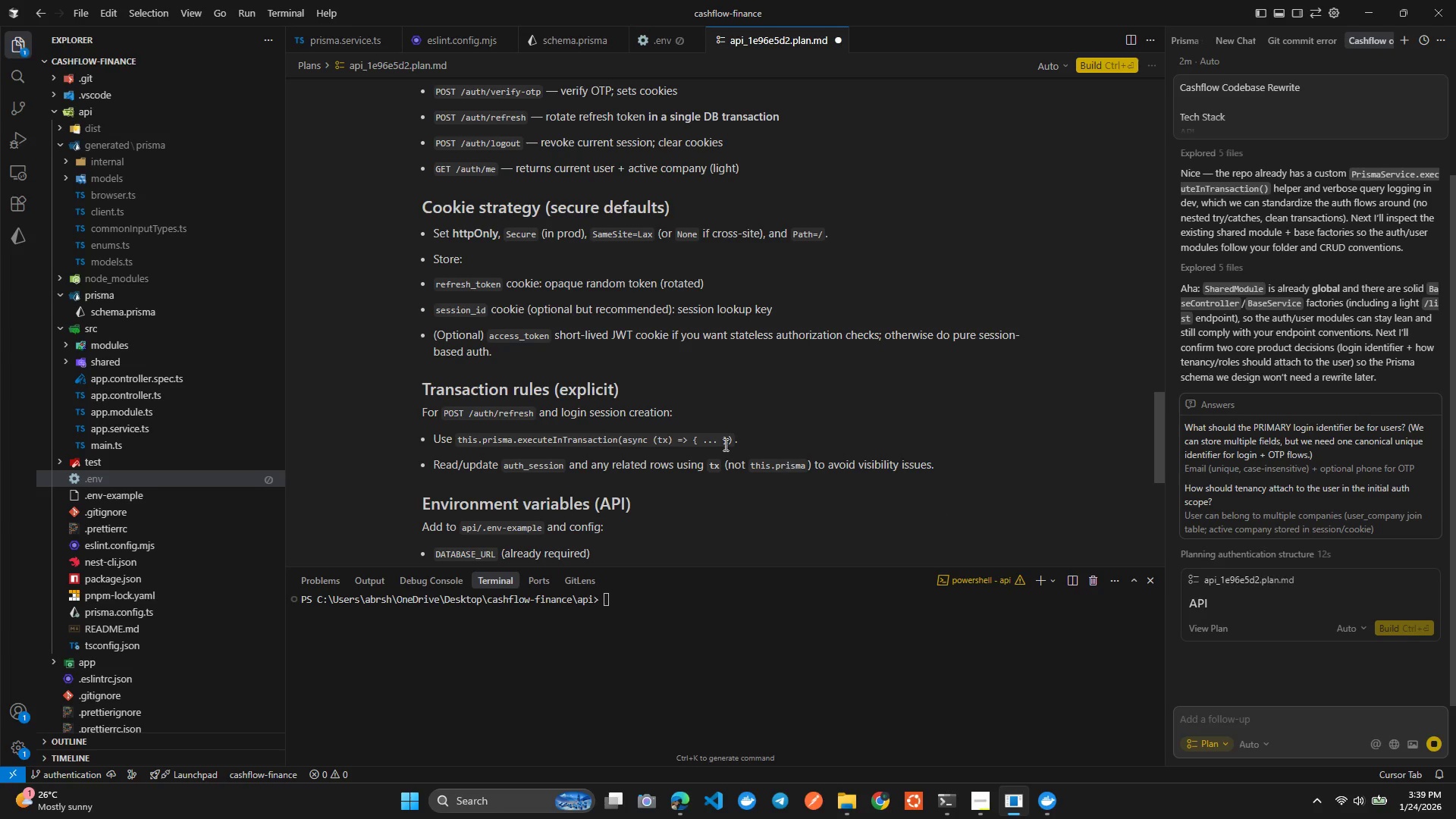 
wait(7.43)
 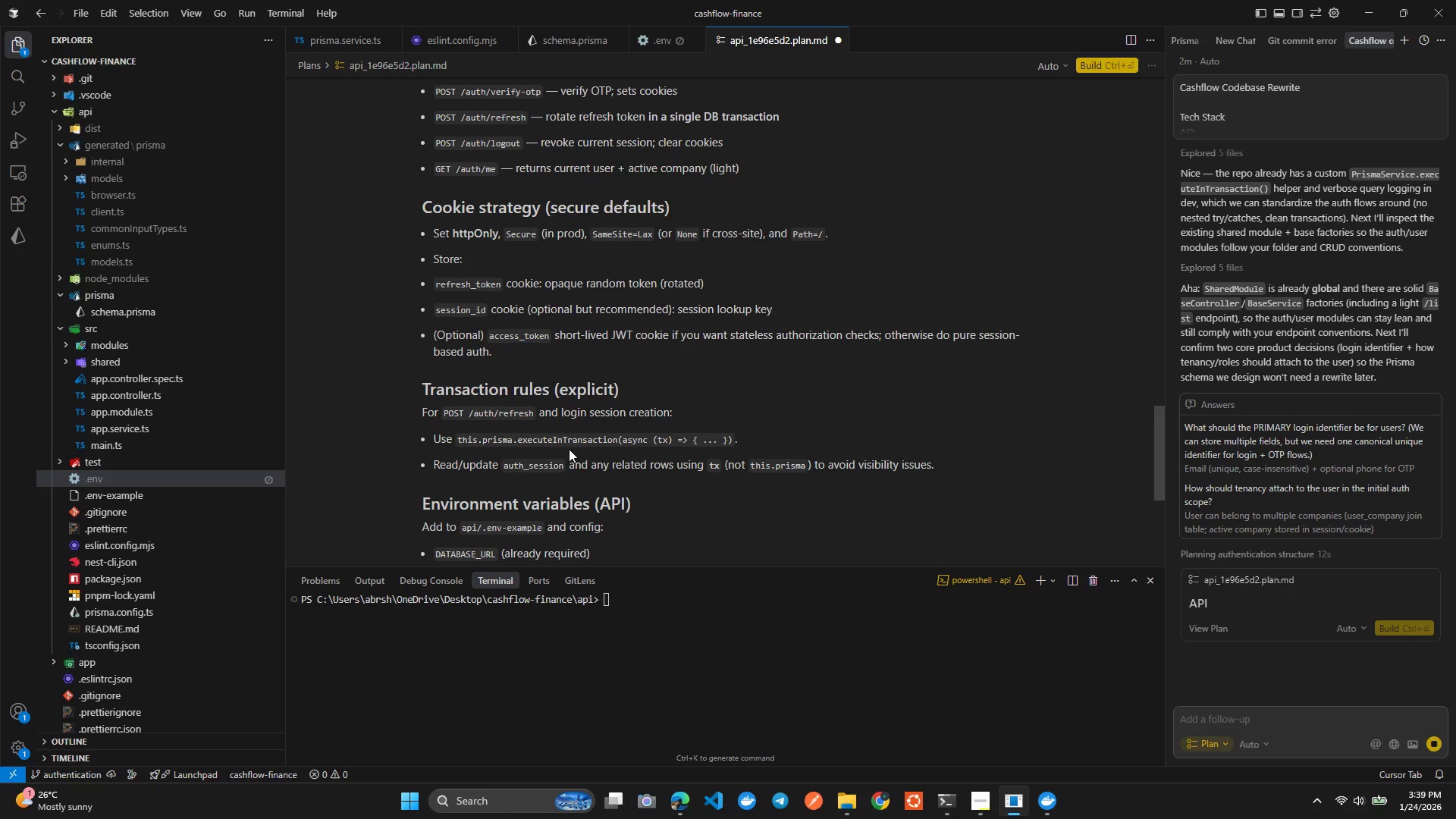 
scroll: coordinate [661, 484], scroll_direction: down, amount: 20.0
 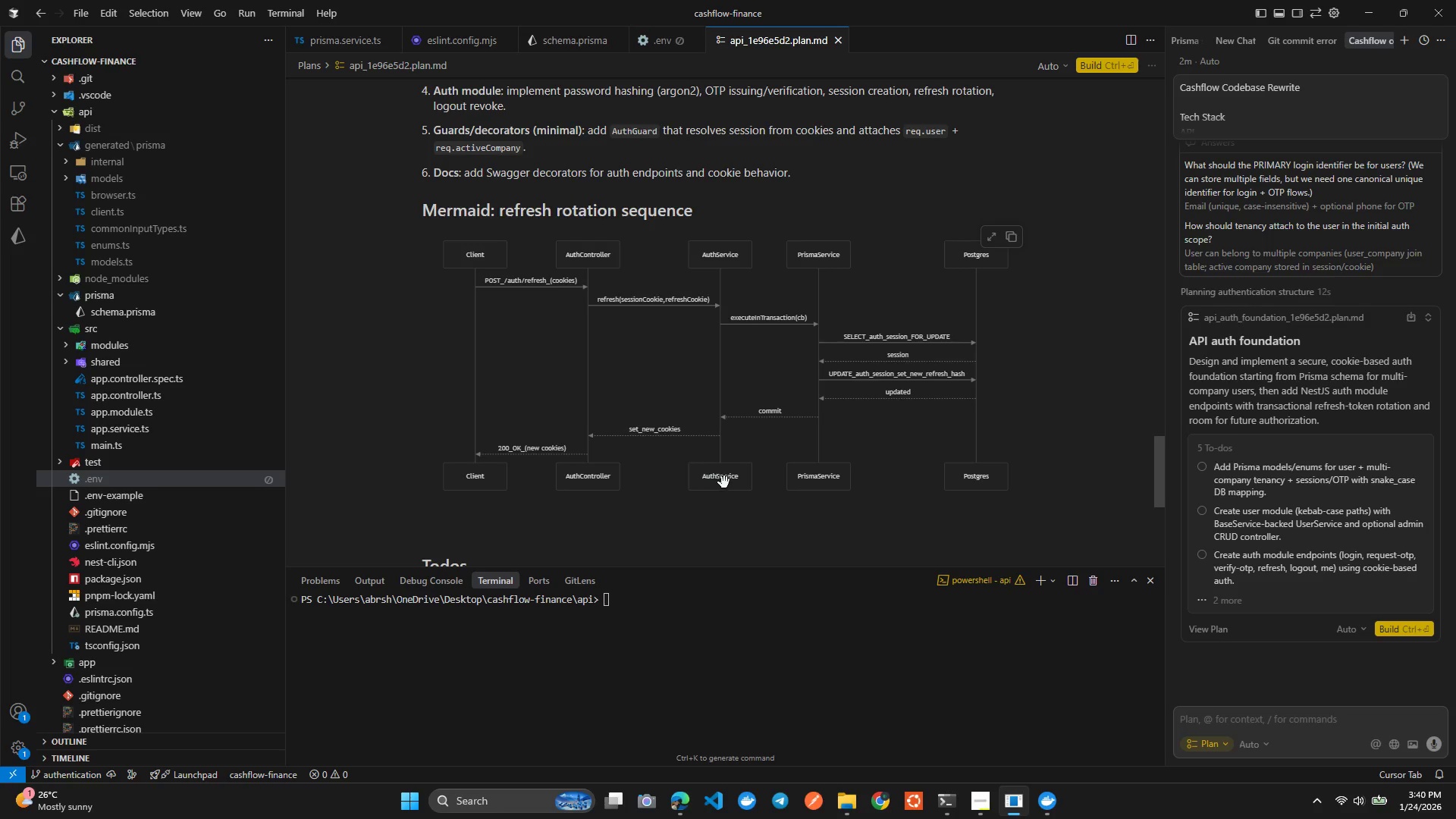 
scroll: coordinate [479, 417], scroll_direction: down, amount: 13.0
 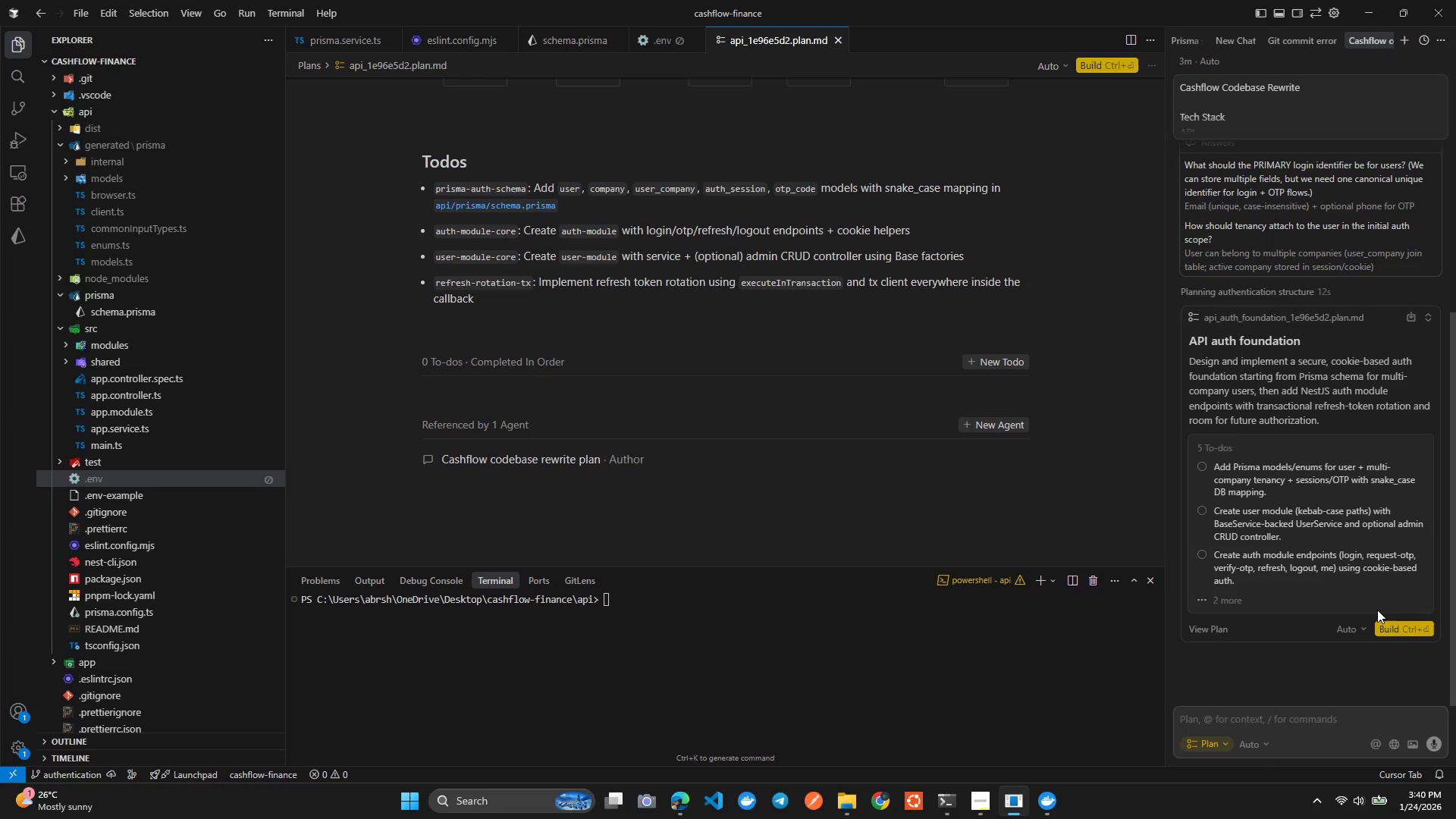 
mouse_move([1370, 625])
 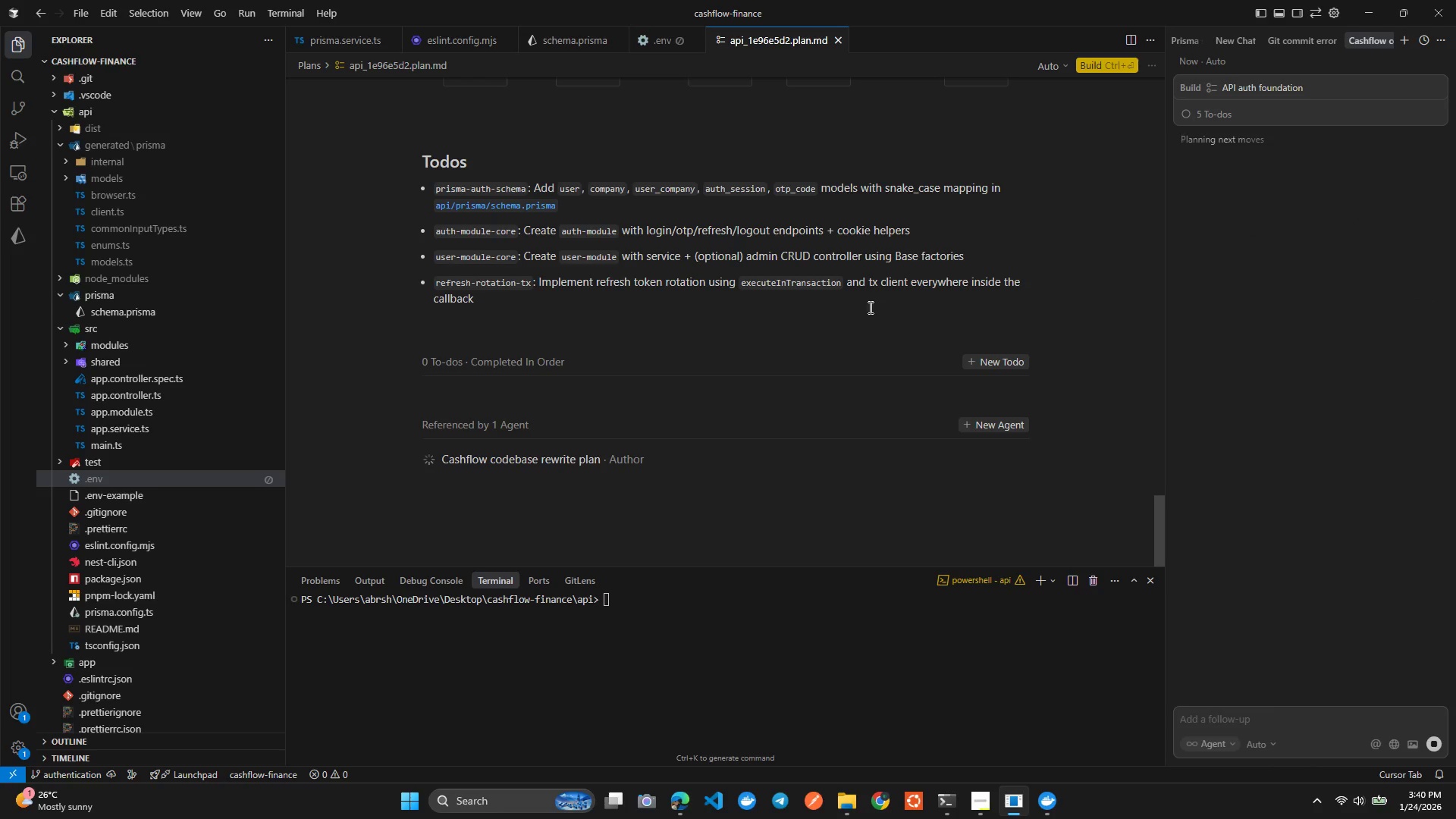 
scroll: coordinate [474, 280], scroll_direction: down, amount: 2.0
 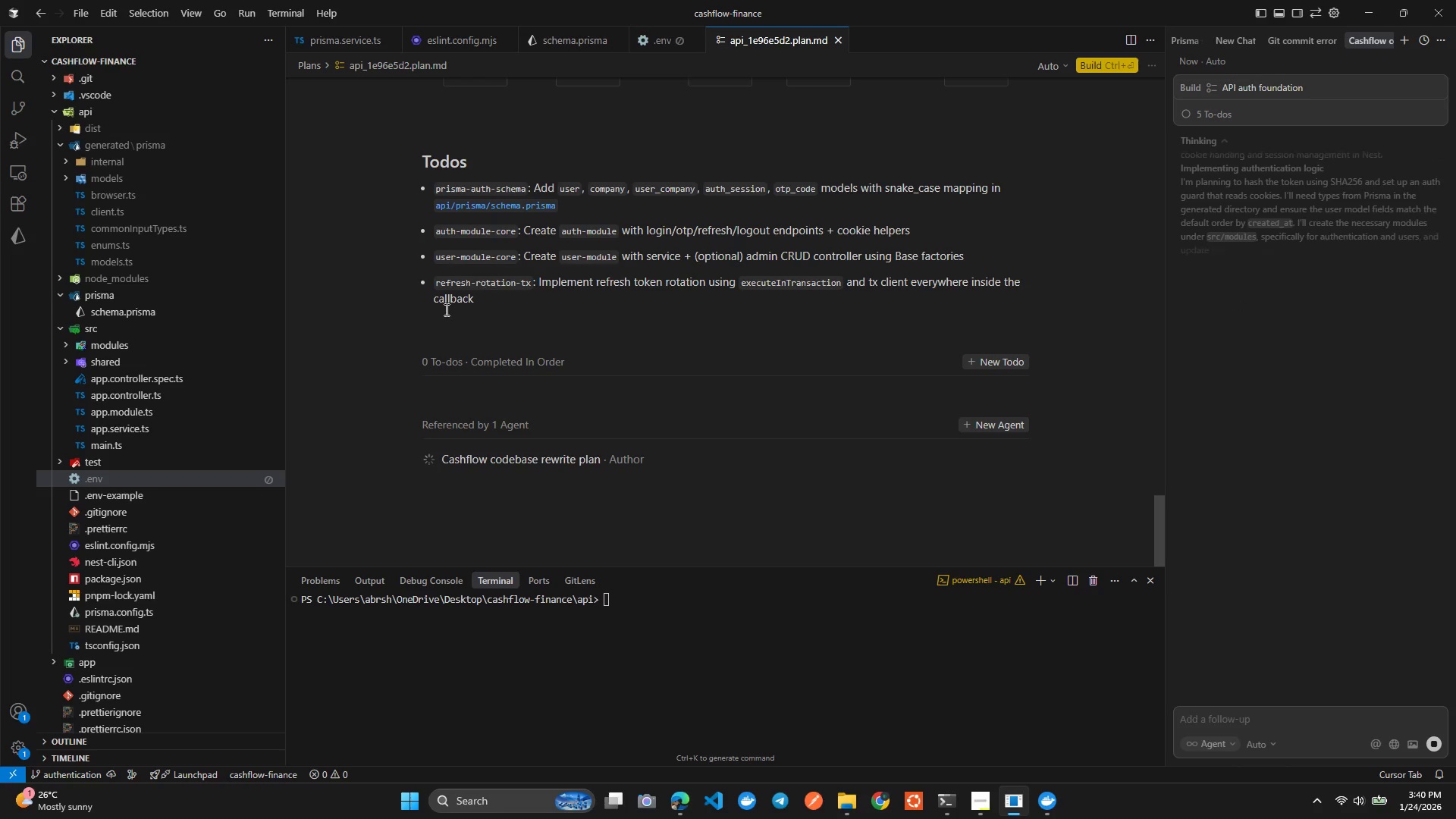 
wait(14.21)
 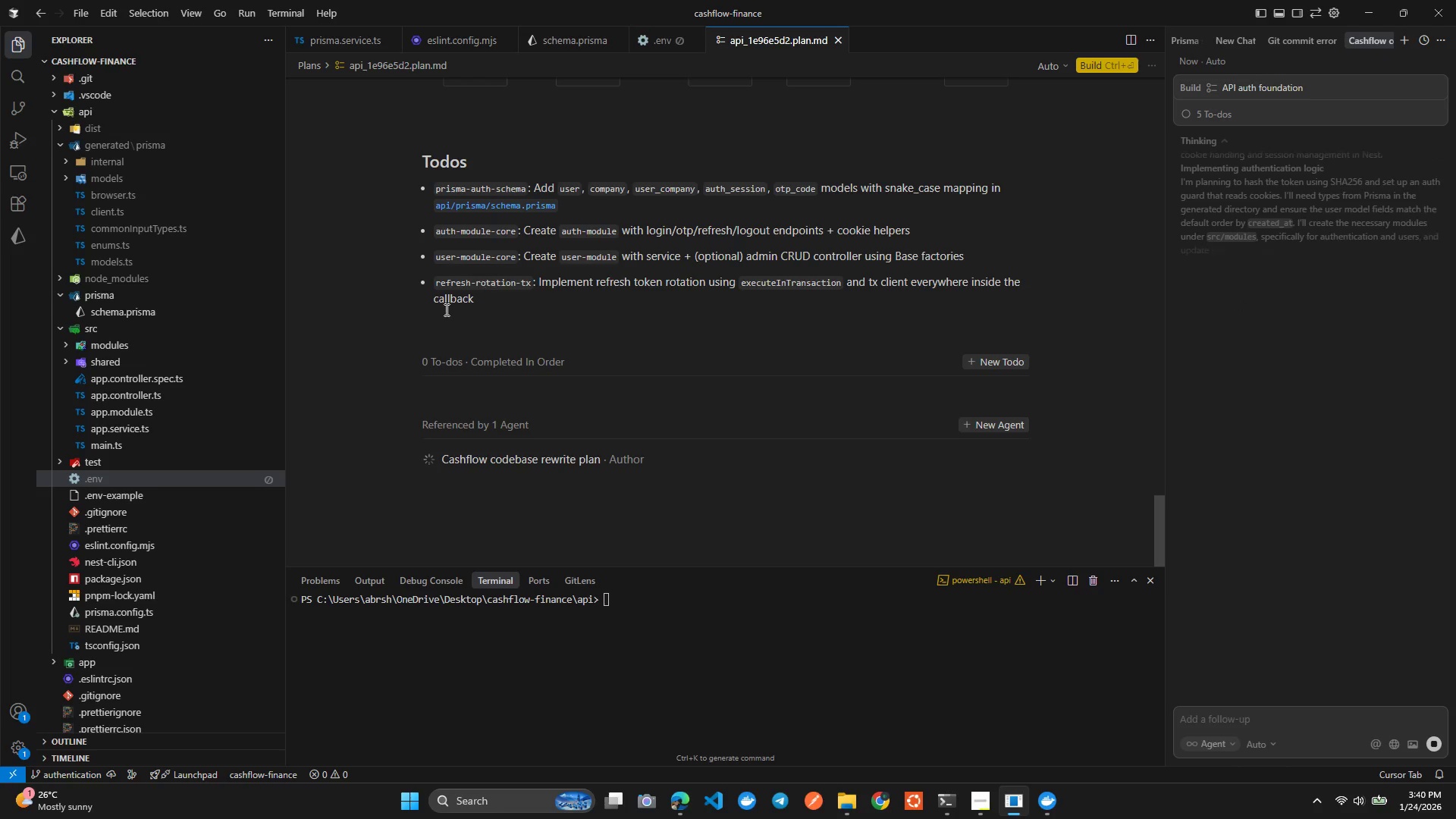 
key(Alt+Tab)
 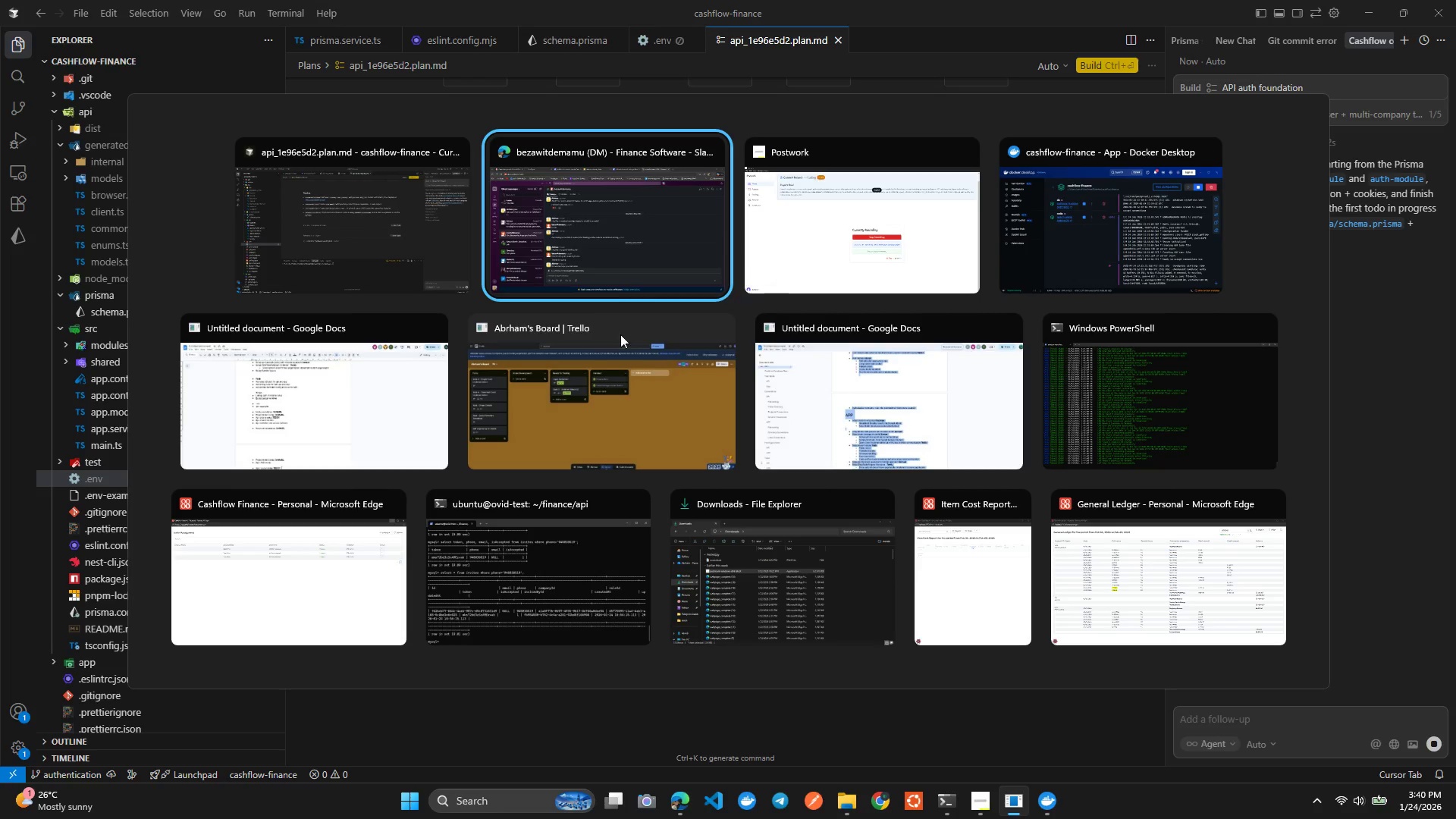 
key(Alt+Tab)